 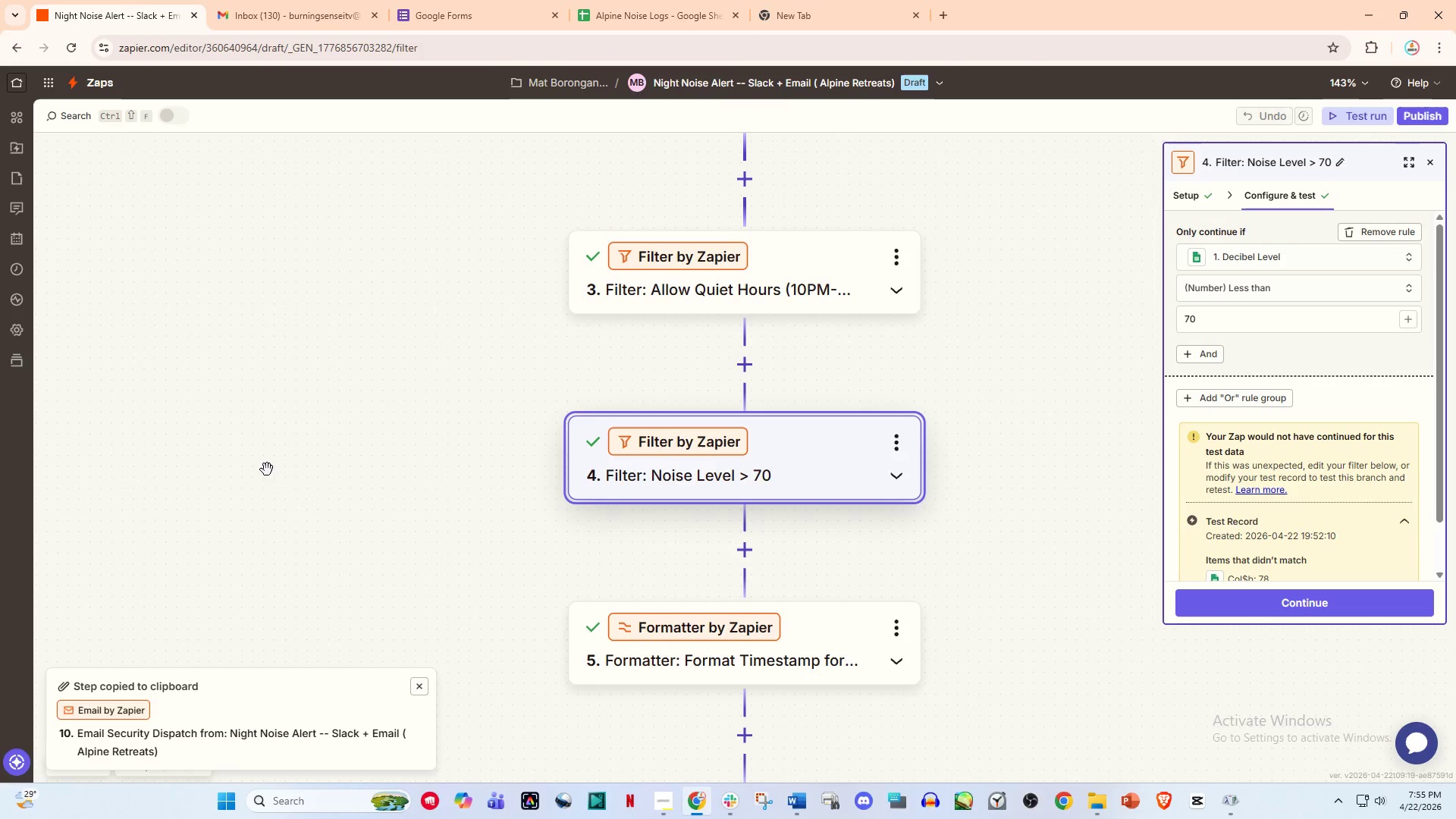 
left_click([1347, 116])
 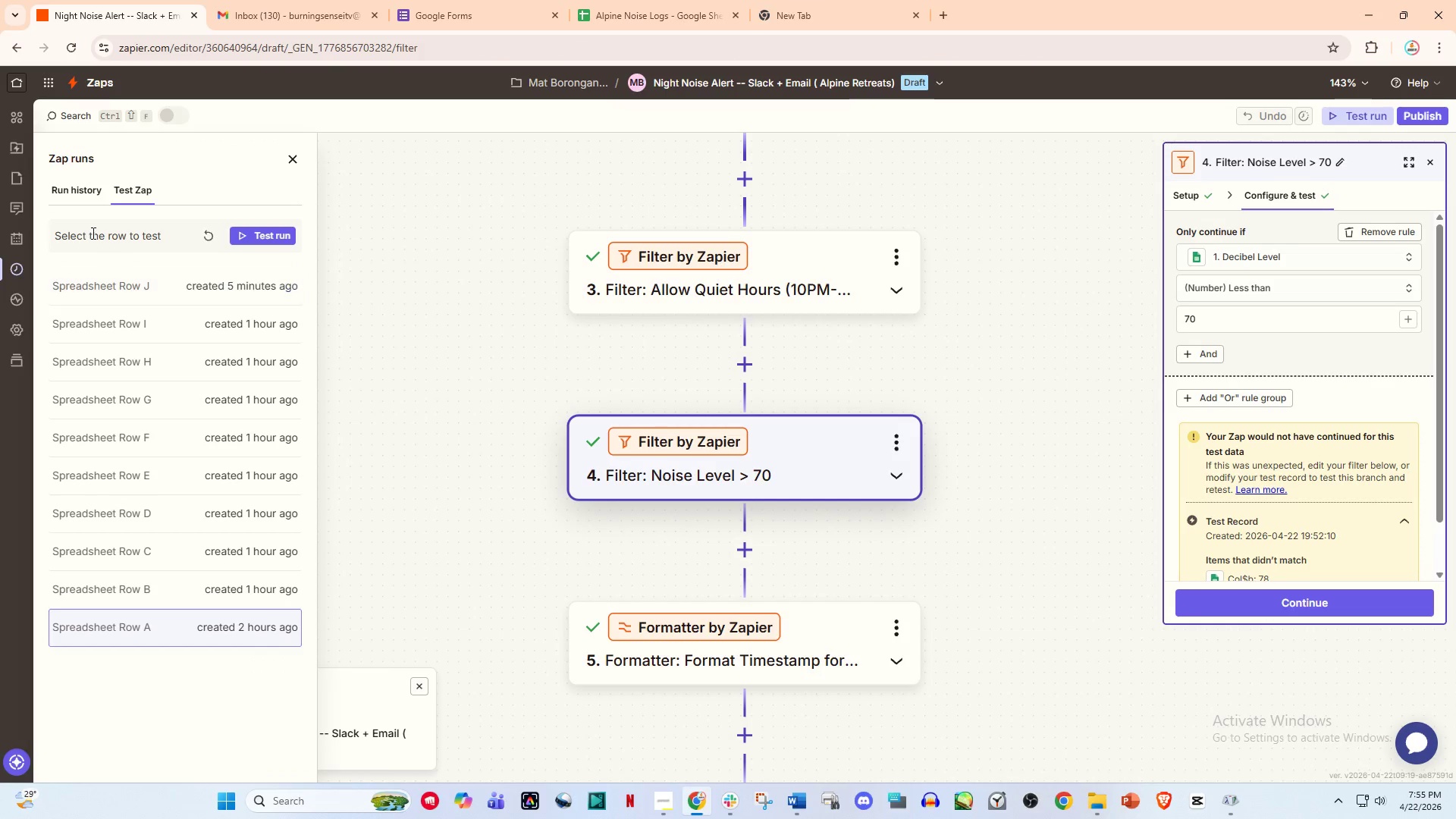 
left_click([65, 187])
 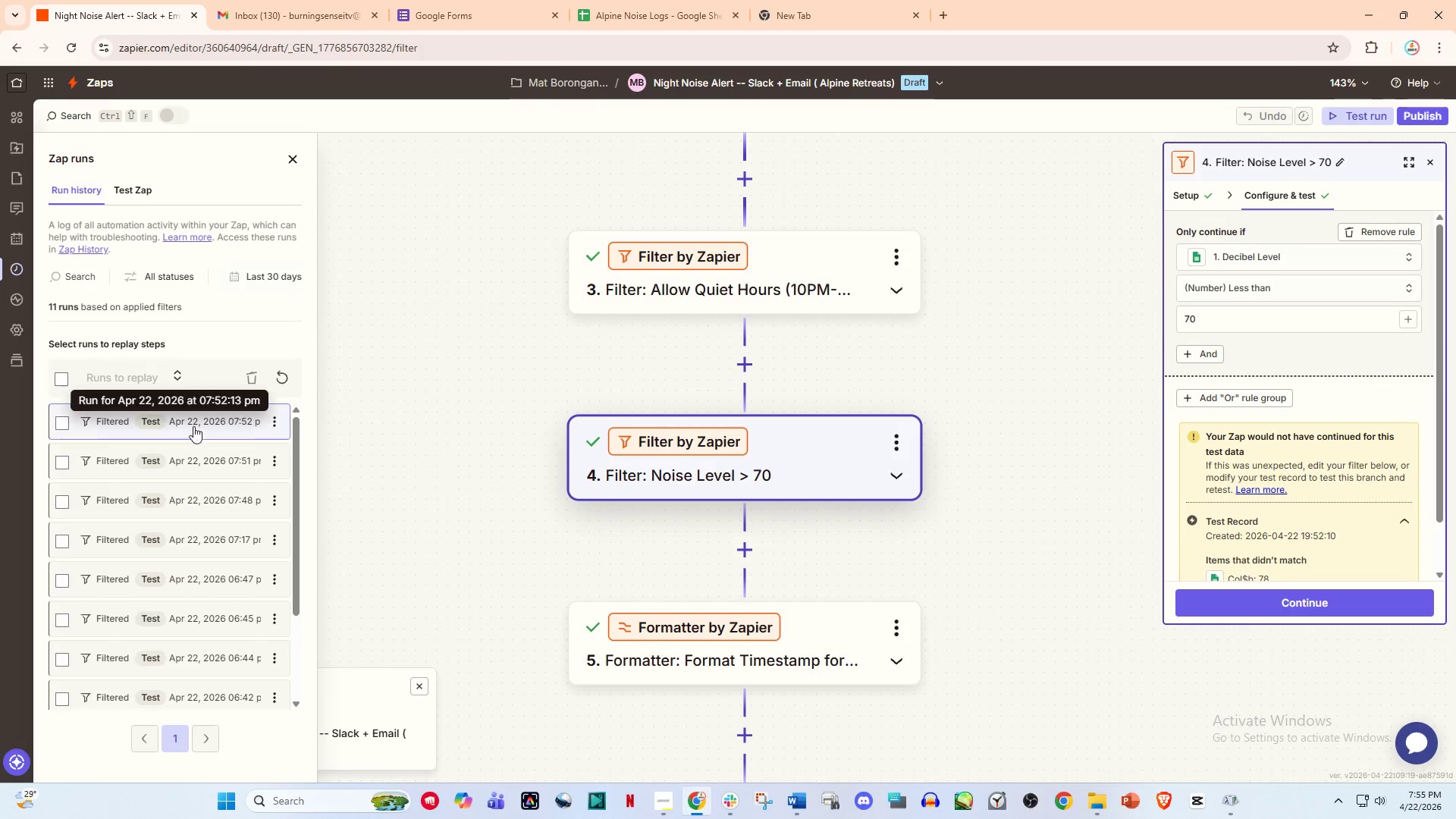 
scroll: coordinate [197, 431], scroll_direction: up, amount: 6.0
 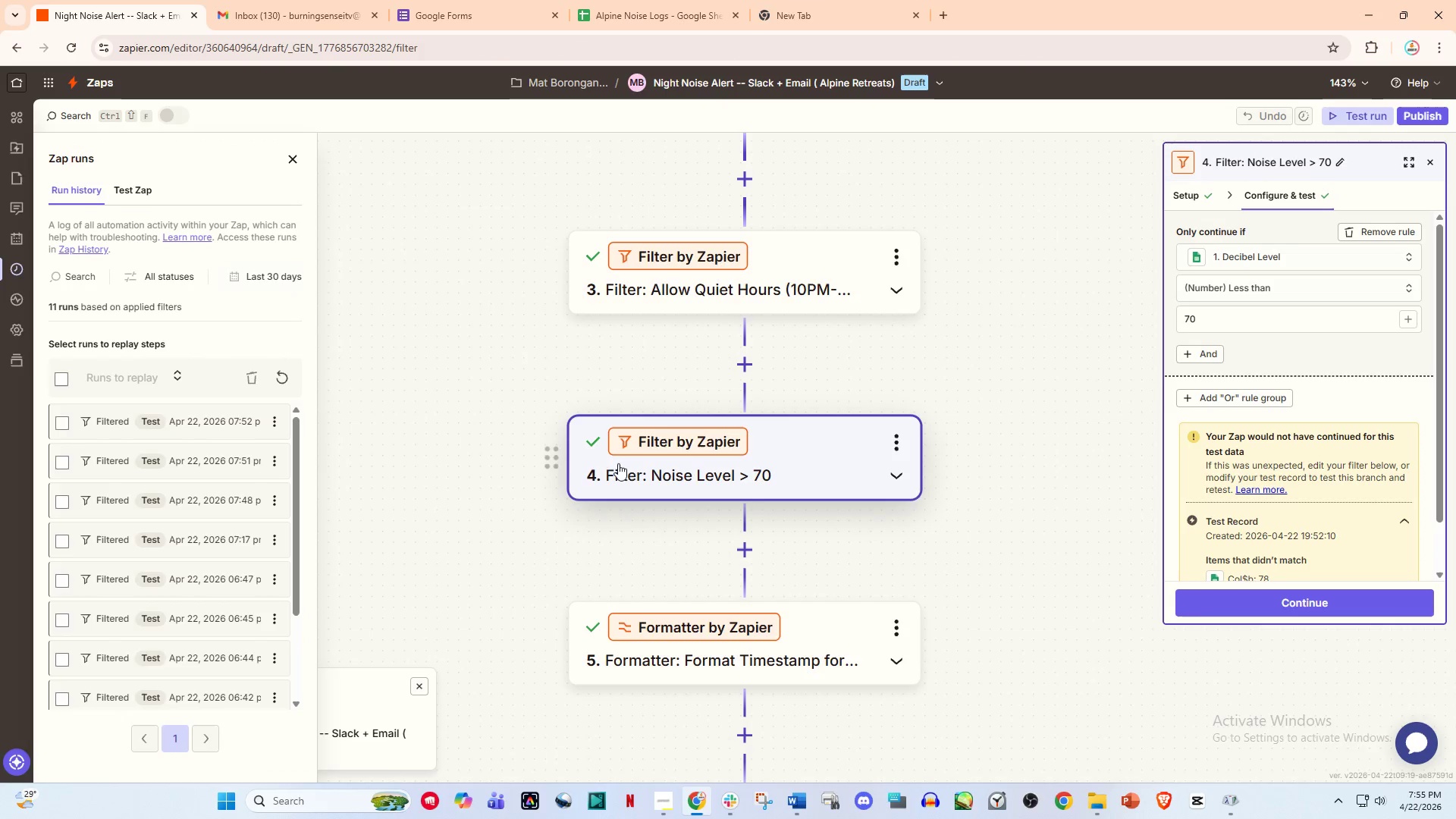 
scroll: coordinate [691, 550], scroll_direction: down, amount: 18.0
 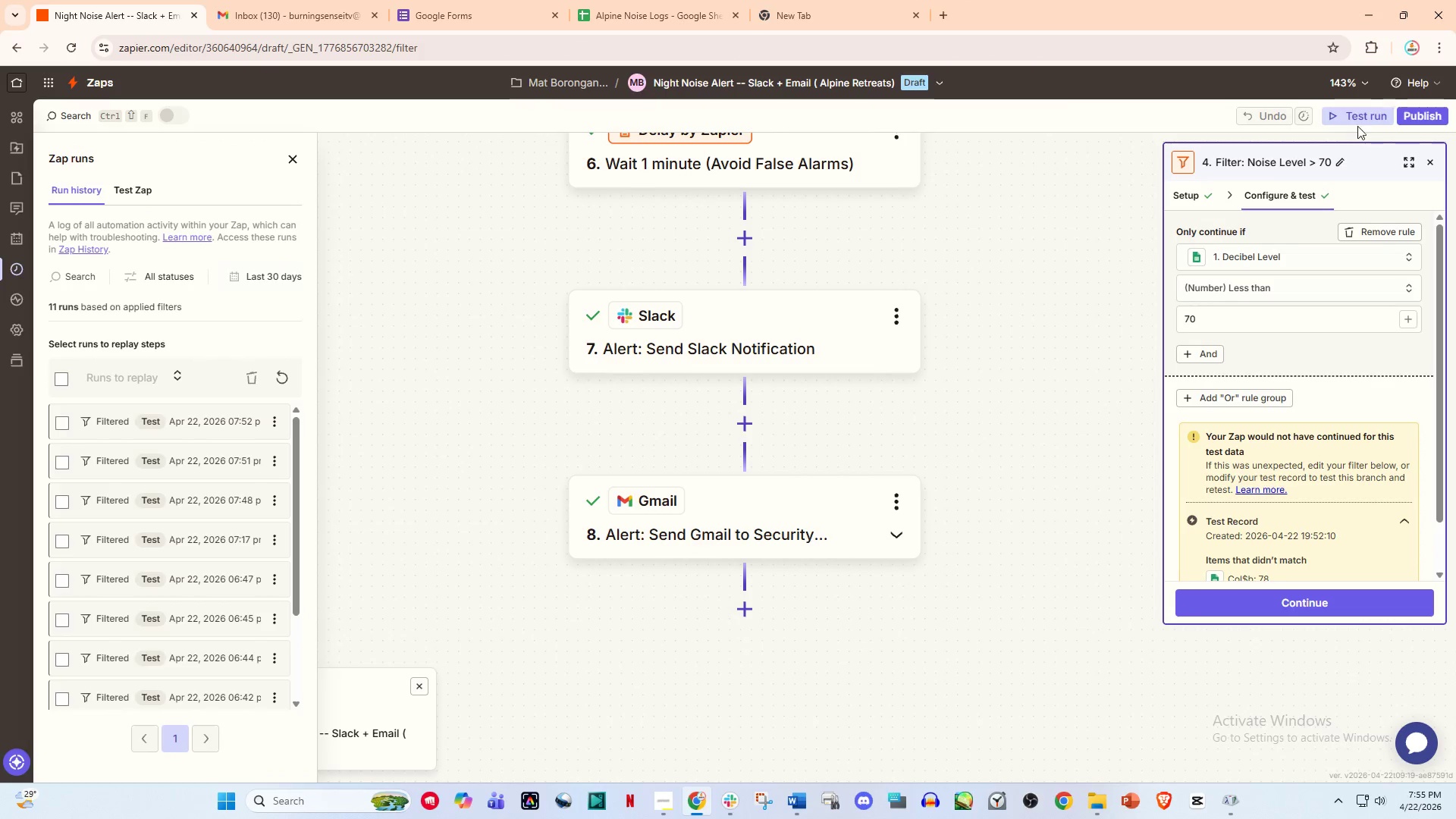 
left_click([1358, 117])
 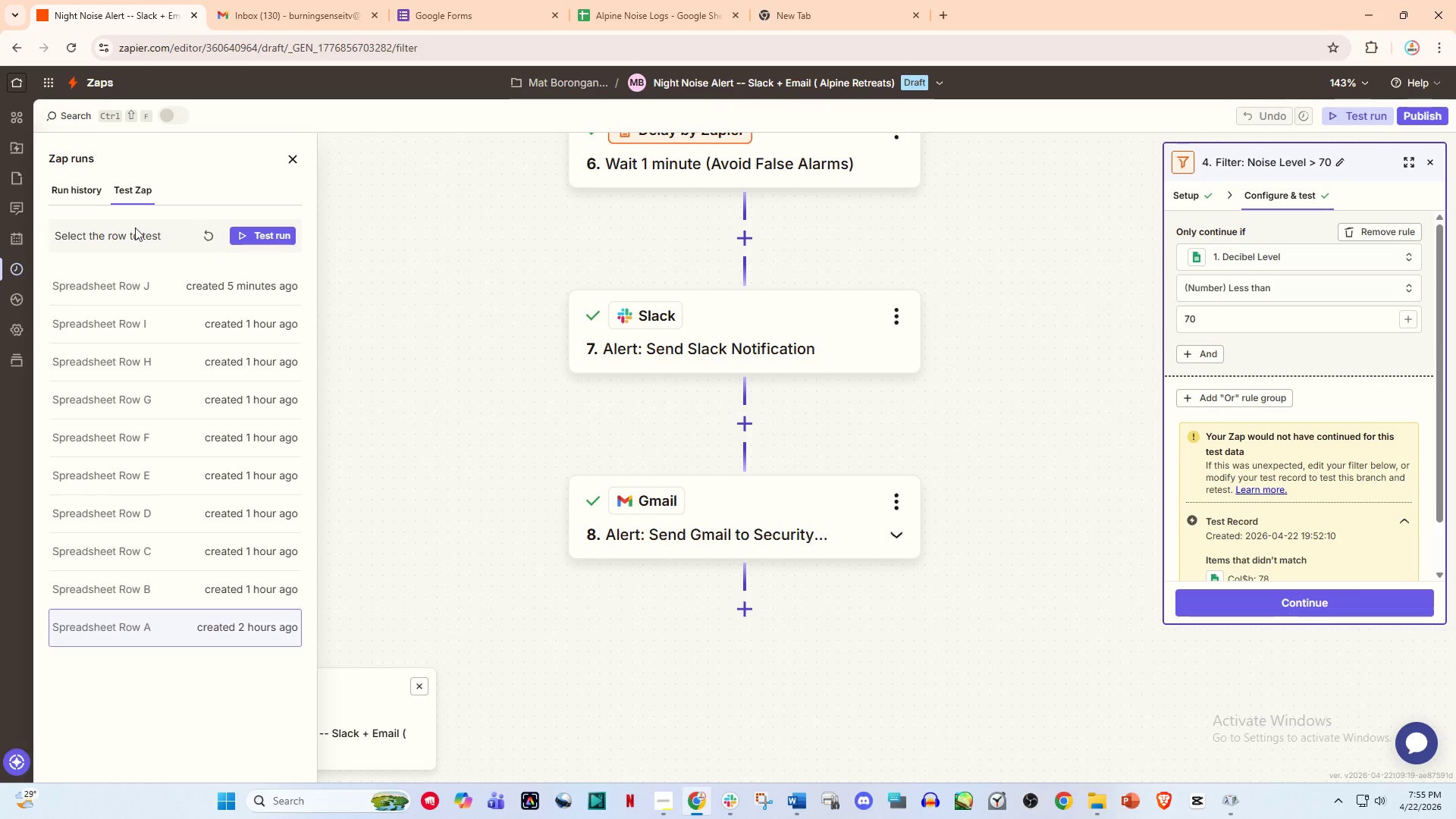 
left_click([86, 194])
 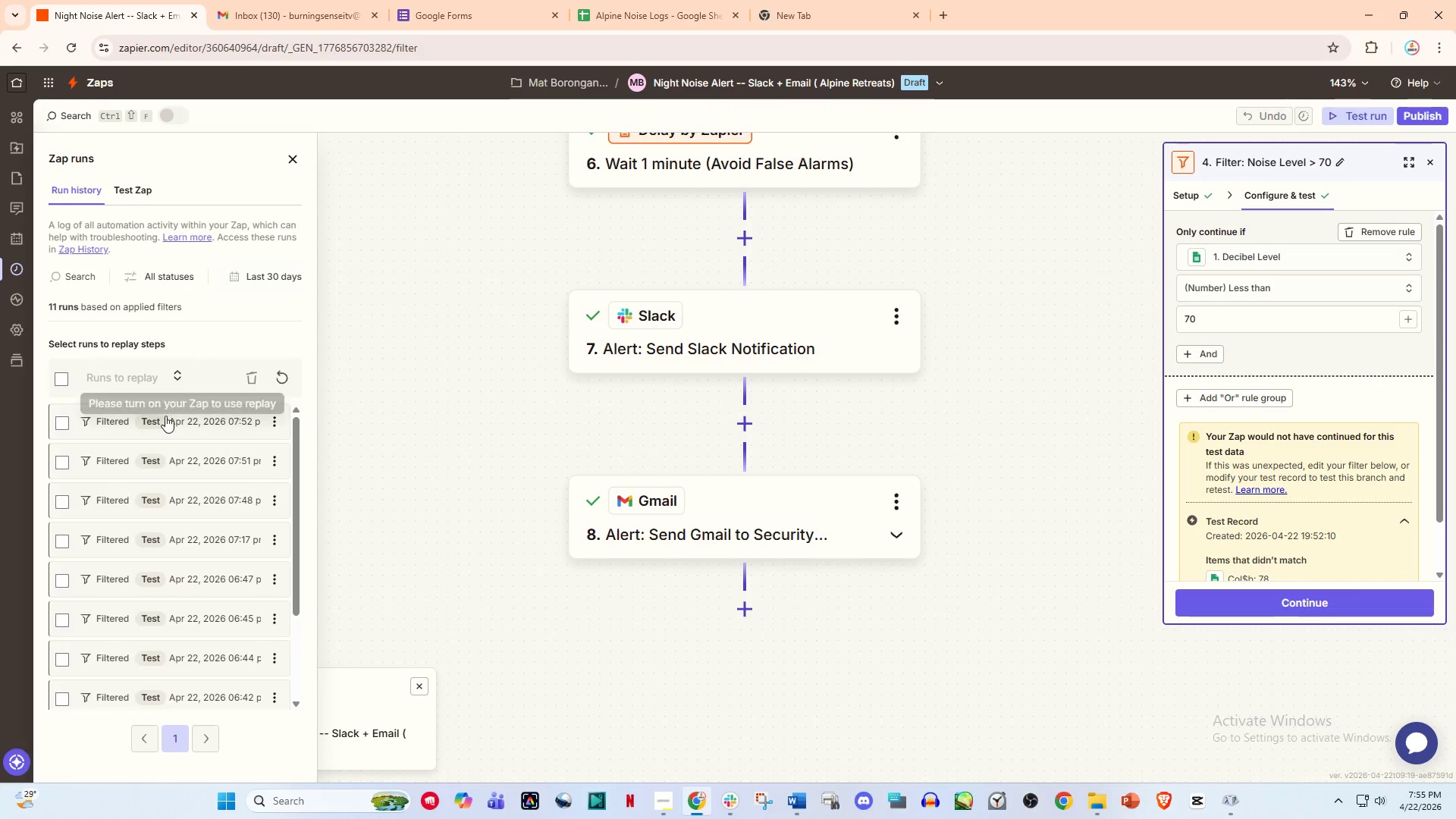 
left_click([160, 426])
 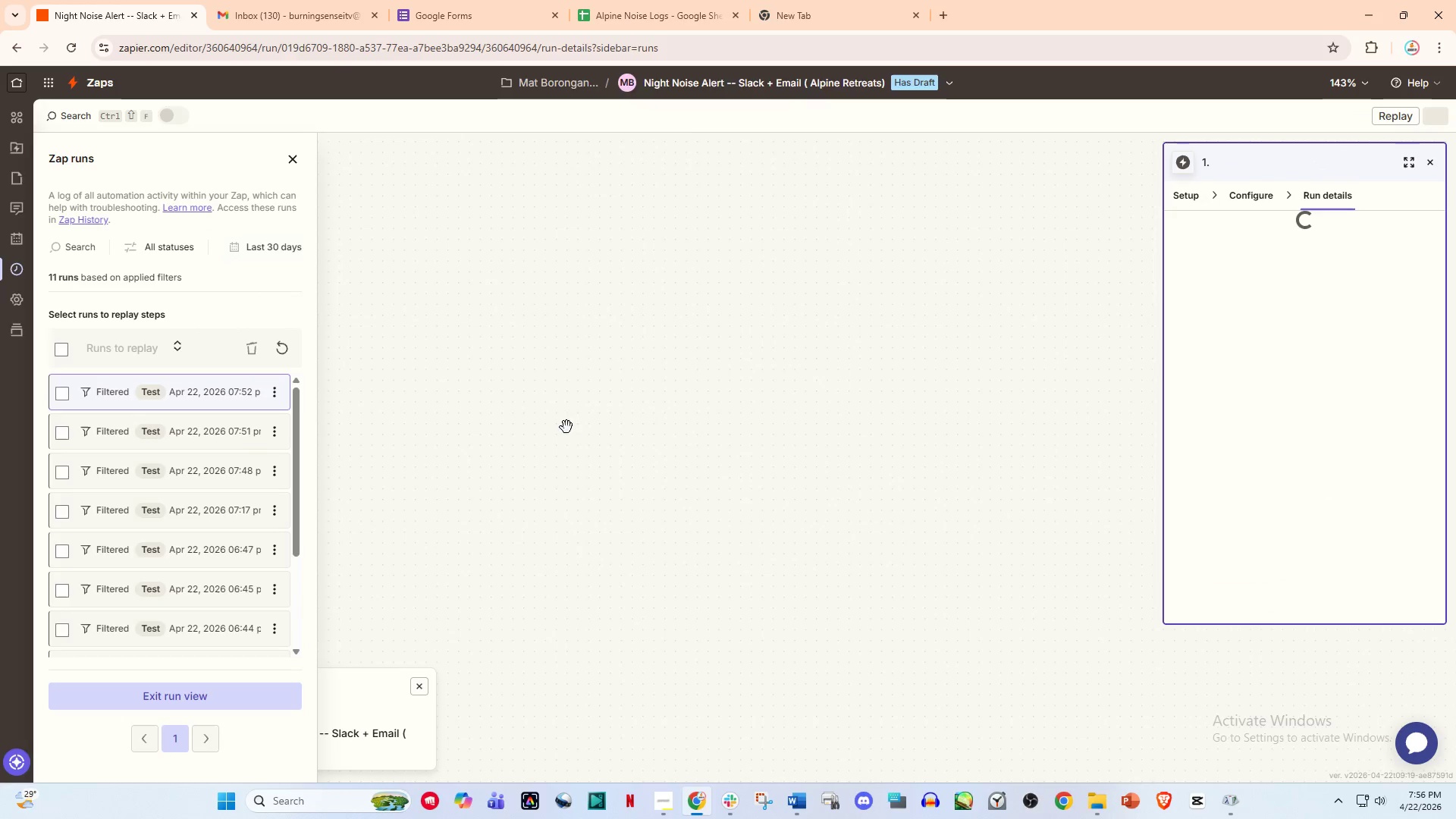 
scroll: coordinate [725, 433], scroll_direction: up, amount: 3.0
 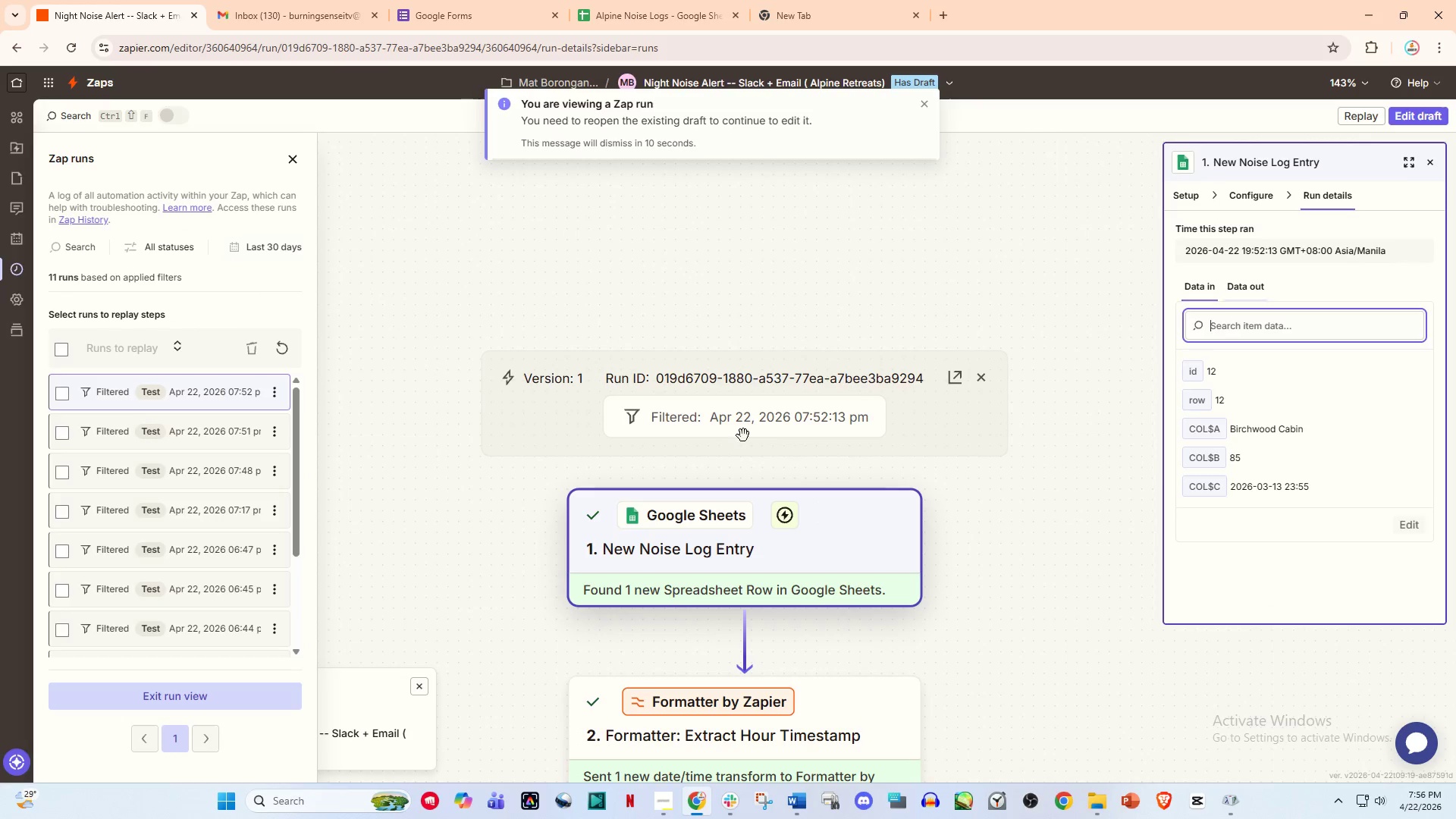 
scroll: coordinate [292, 460], scroll_direction: down, amount: 15.0
 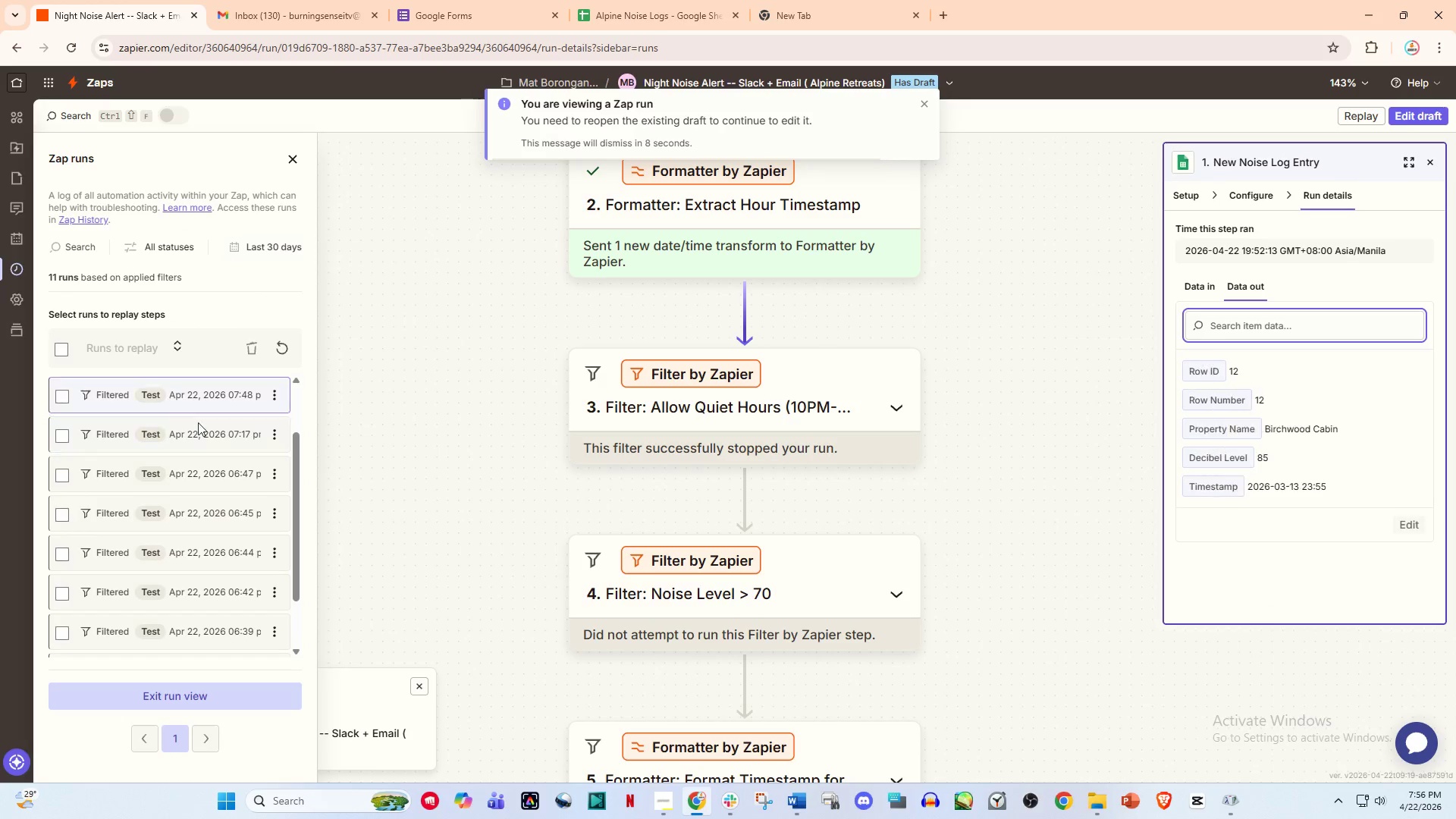 
scroll: coordinate [220, 463], scroll_direction: up, amount: 5.0
 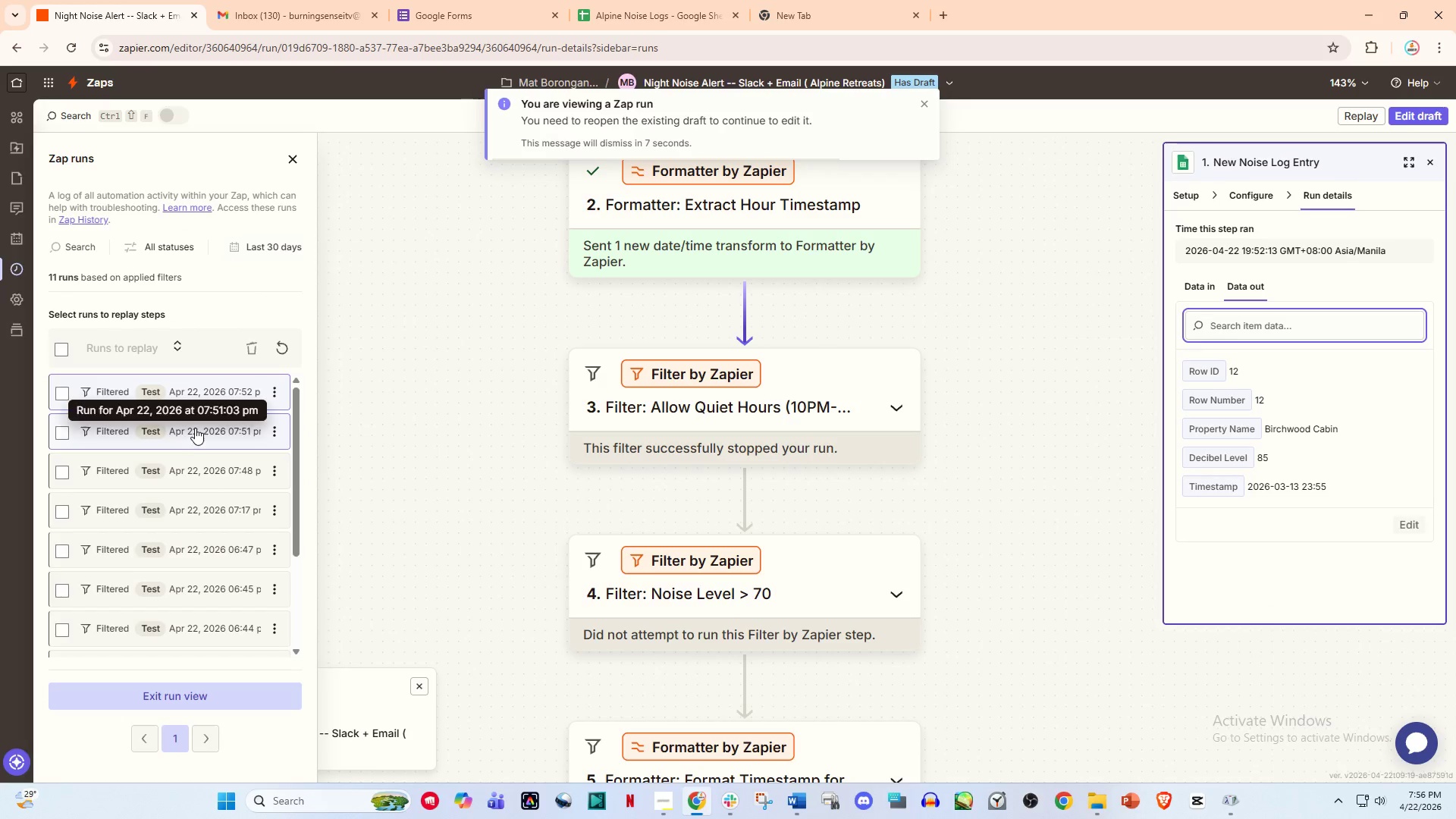 
left_click([195, 428])
 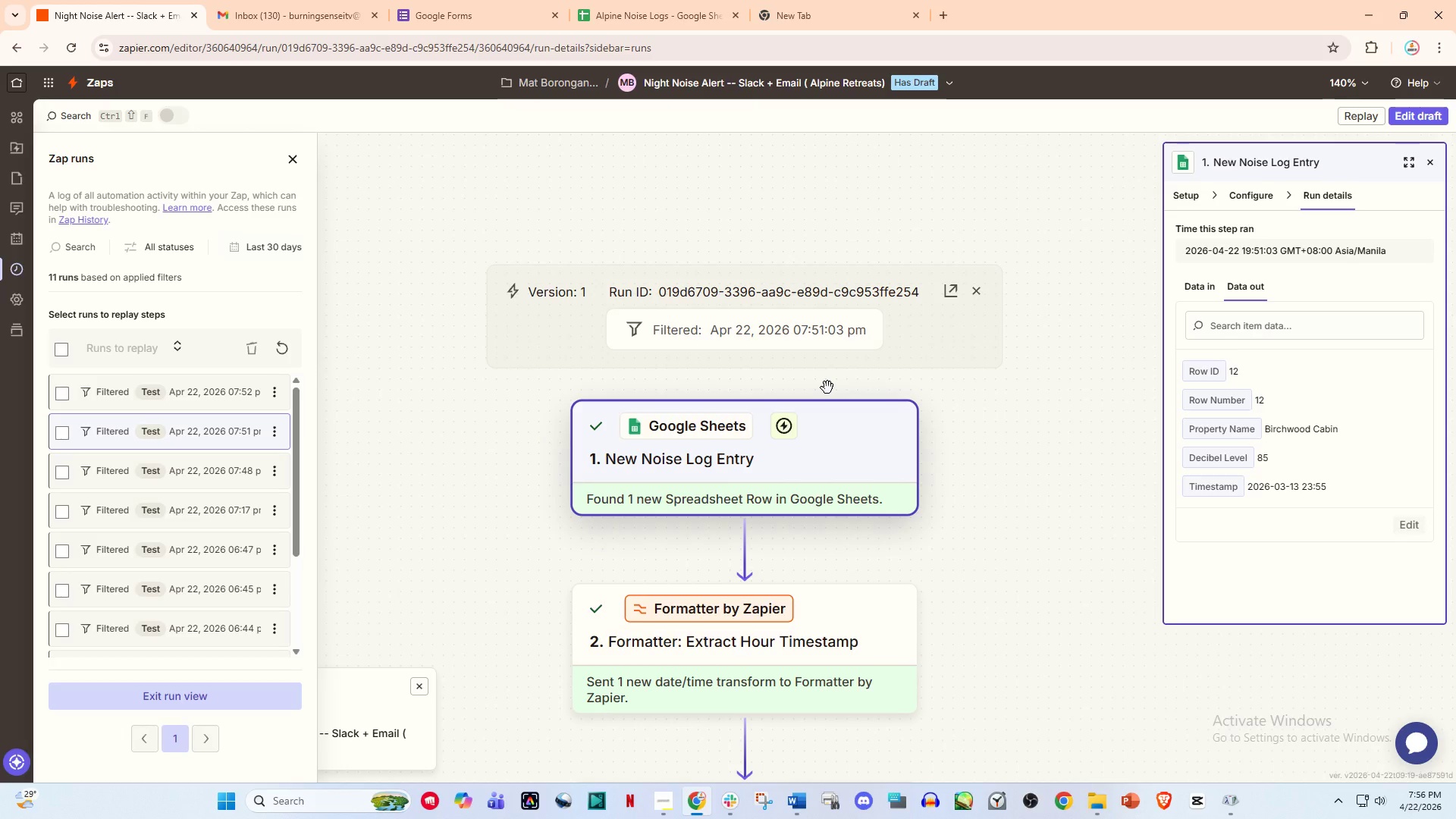 
wait(25.61)
 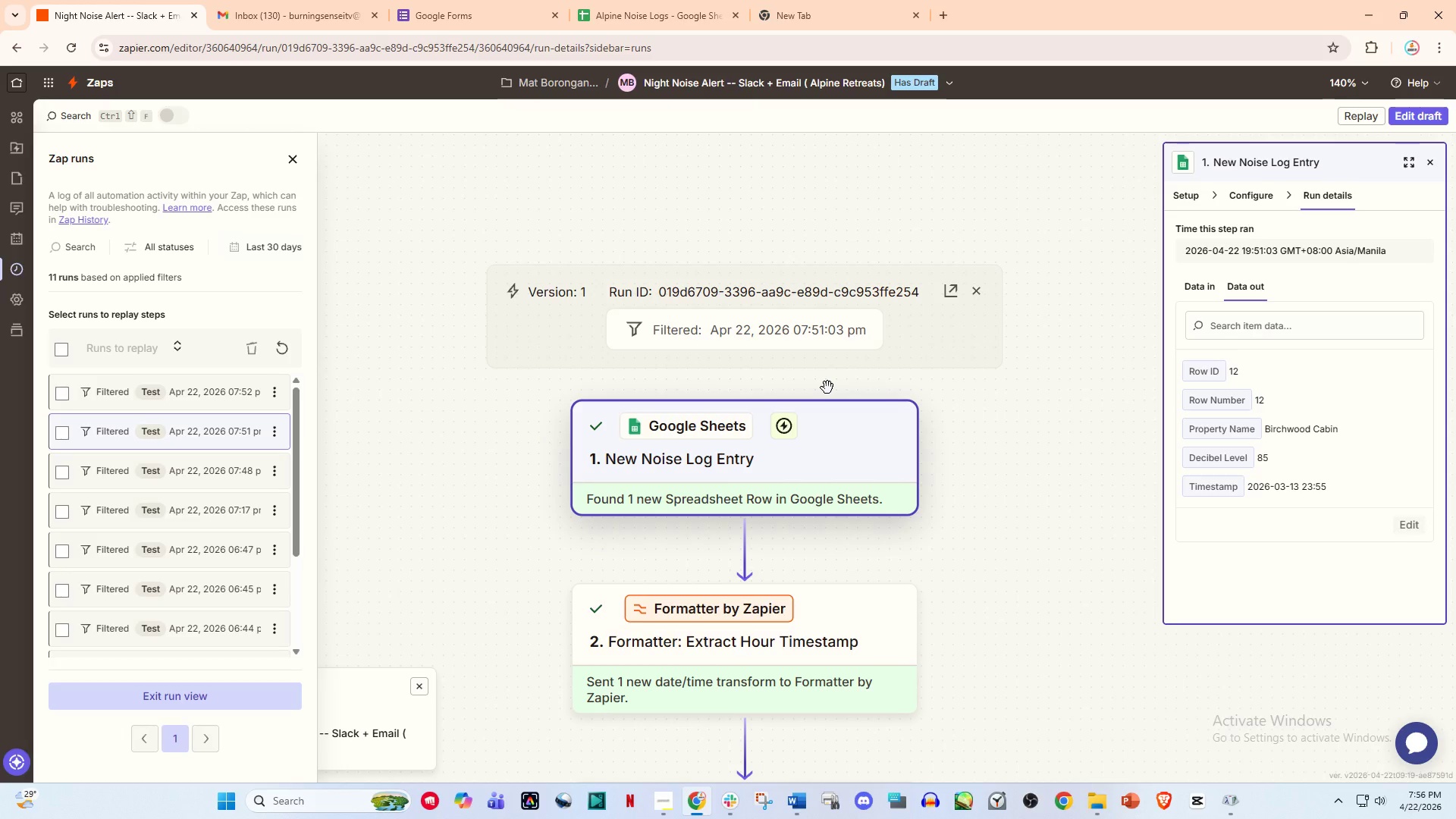 
double_click([310, 0])
 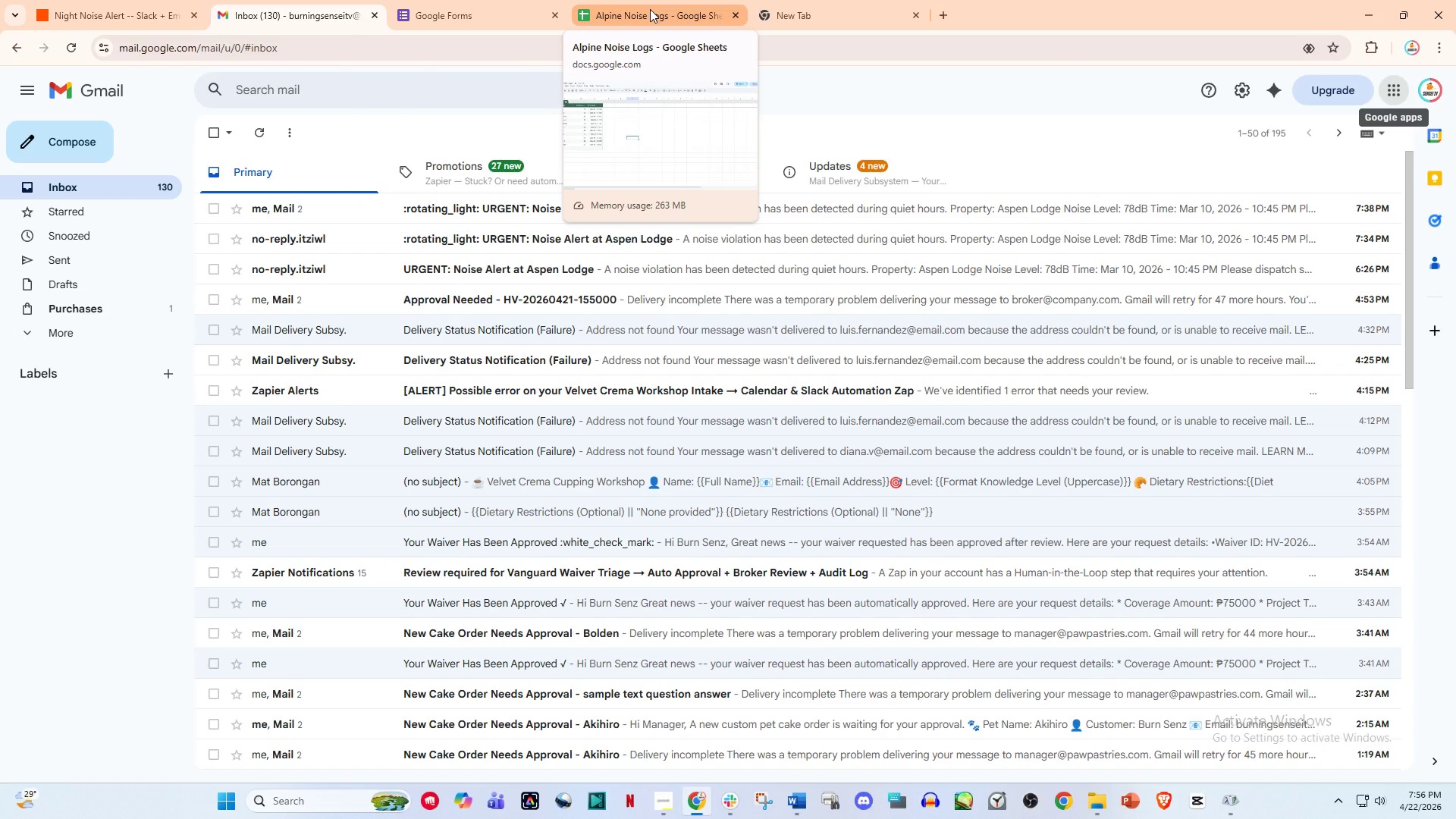 
wait(6.41)
 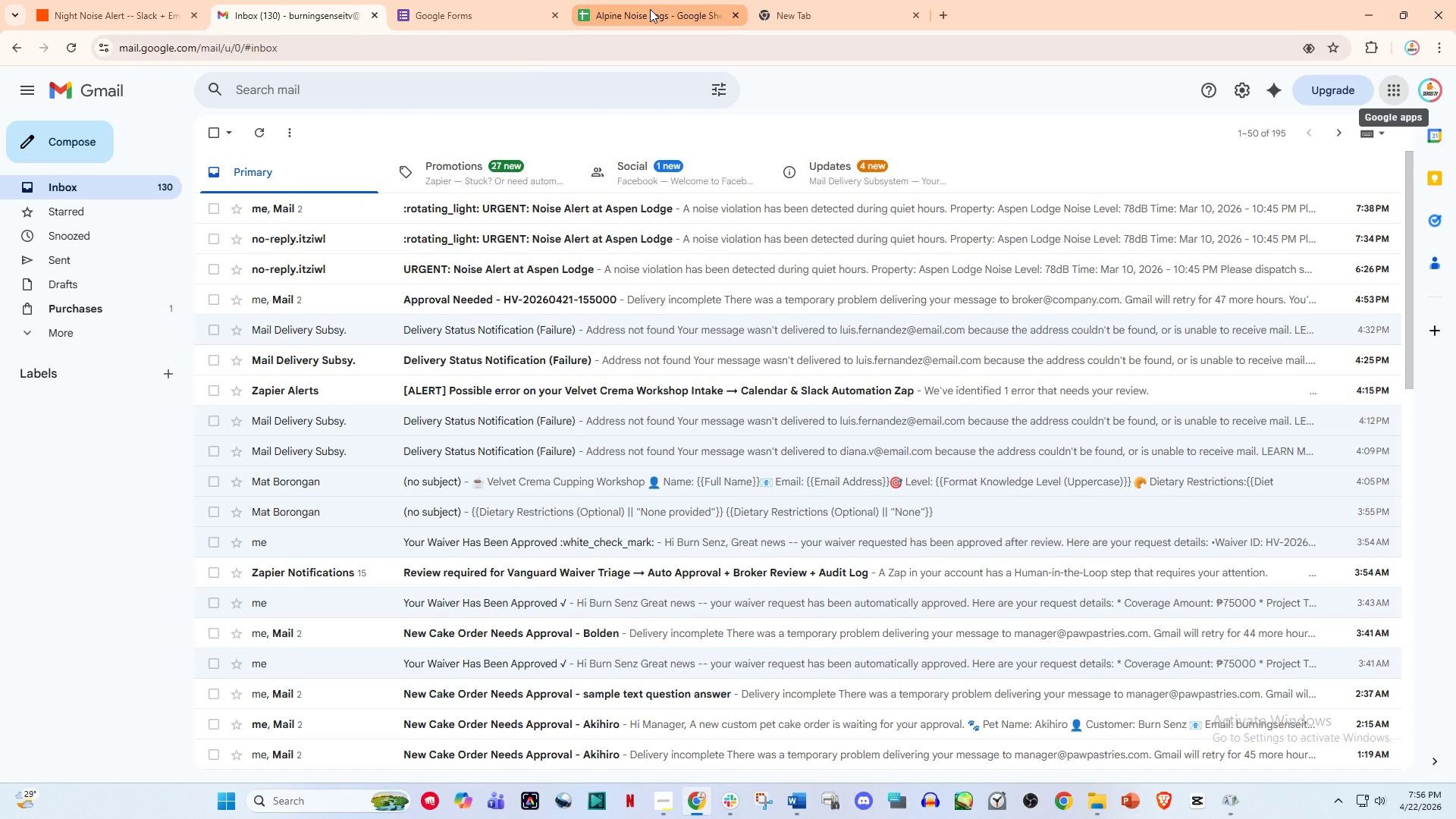 
left_click([128, 0])
 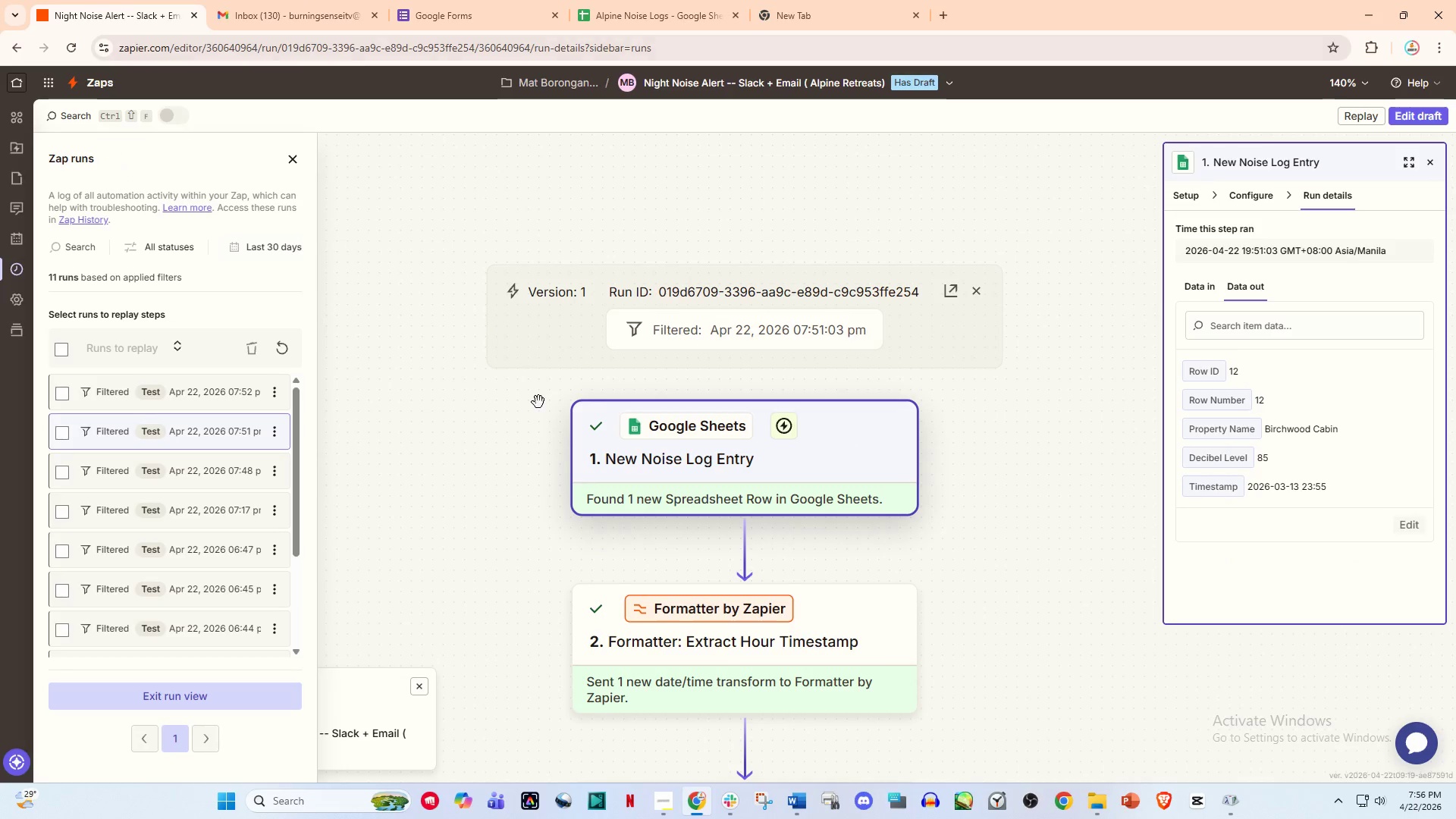 
scroll: coordinate [493, 474], scroll_direction: down, amount: 10.0
 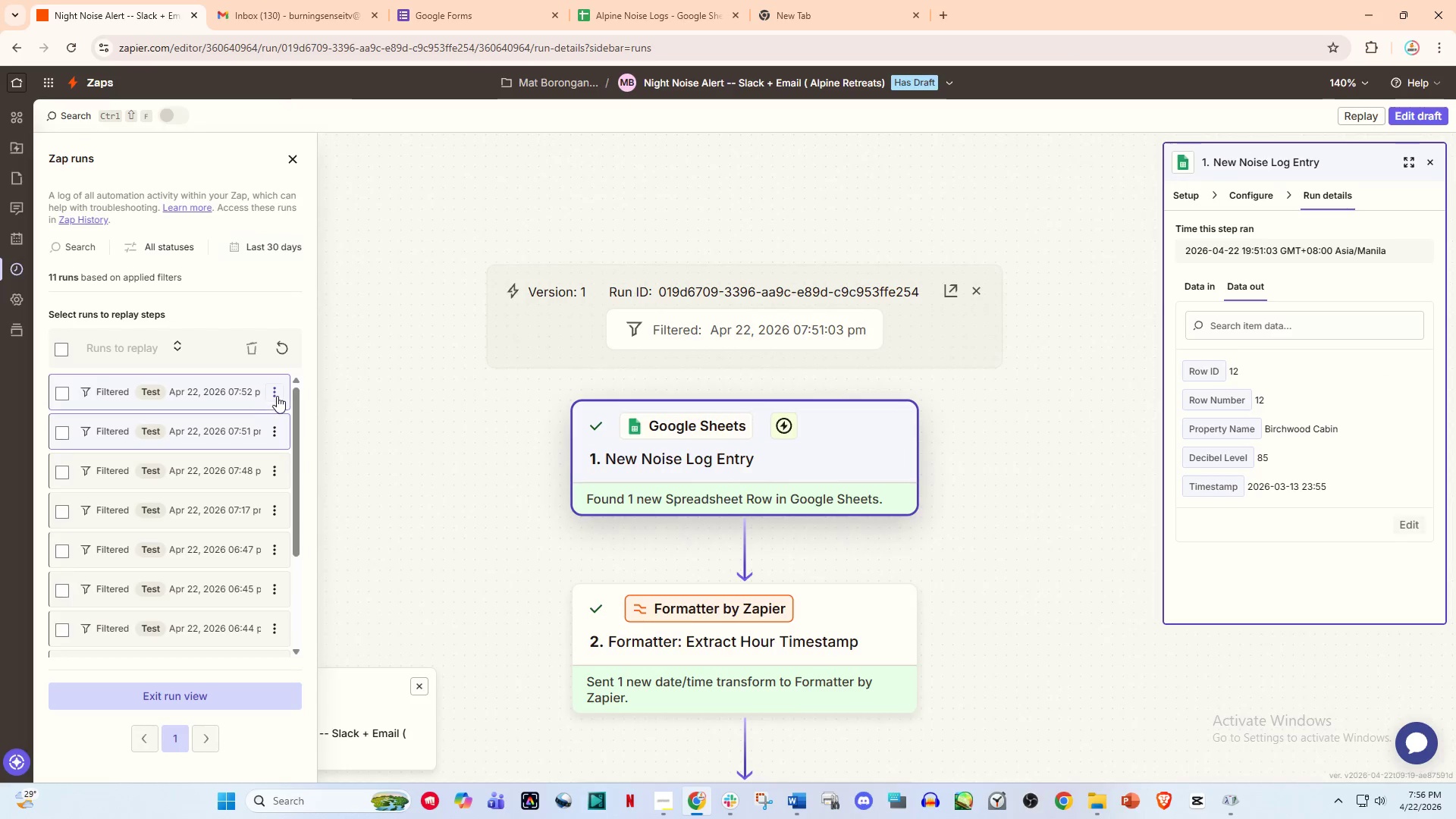 
left_click([277, 394])
 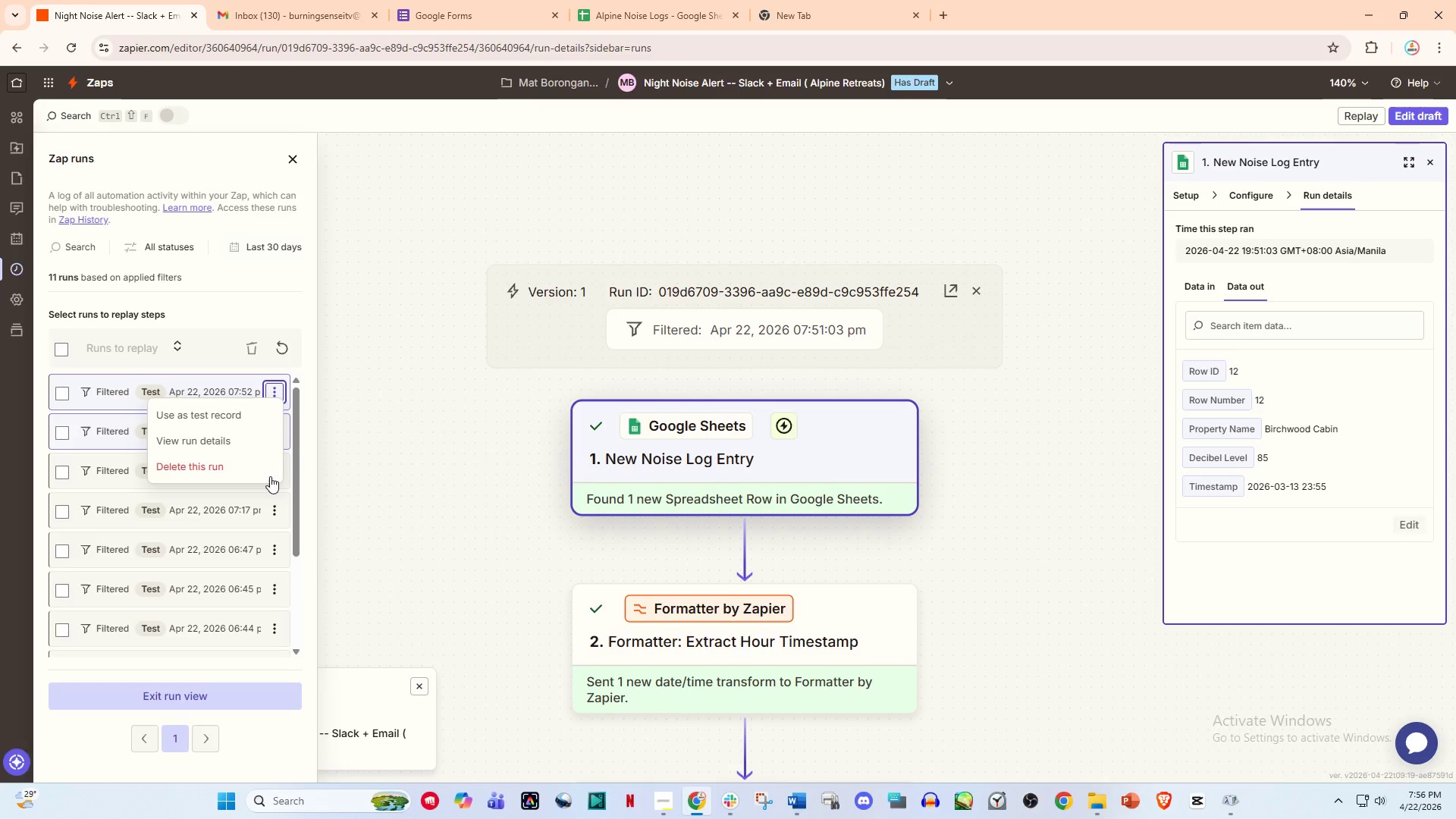 
left_click([215, 458])
 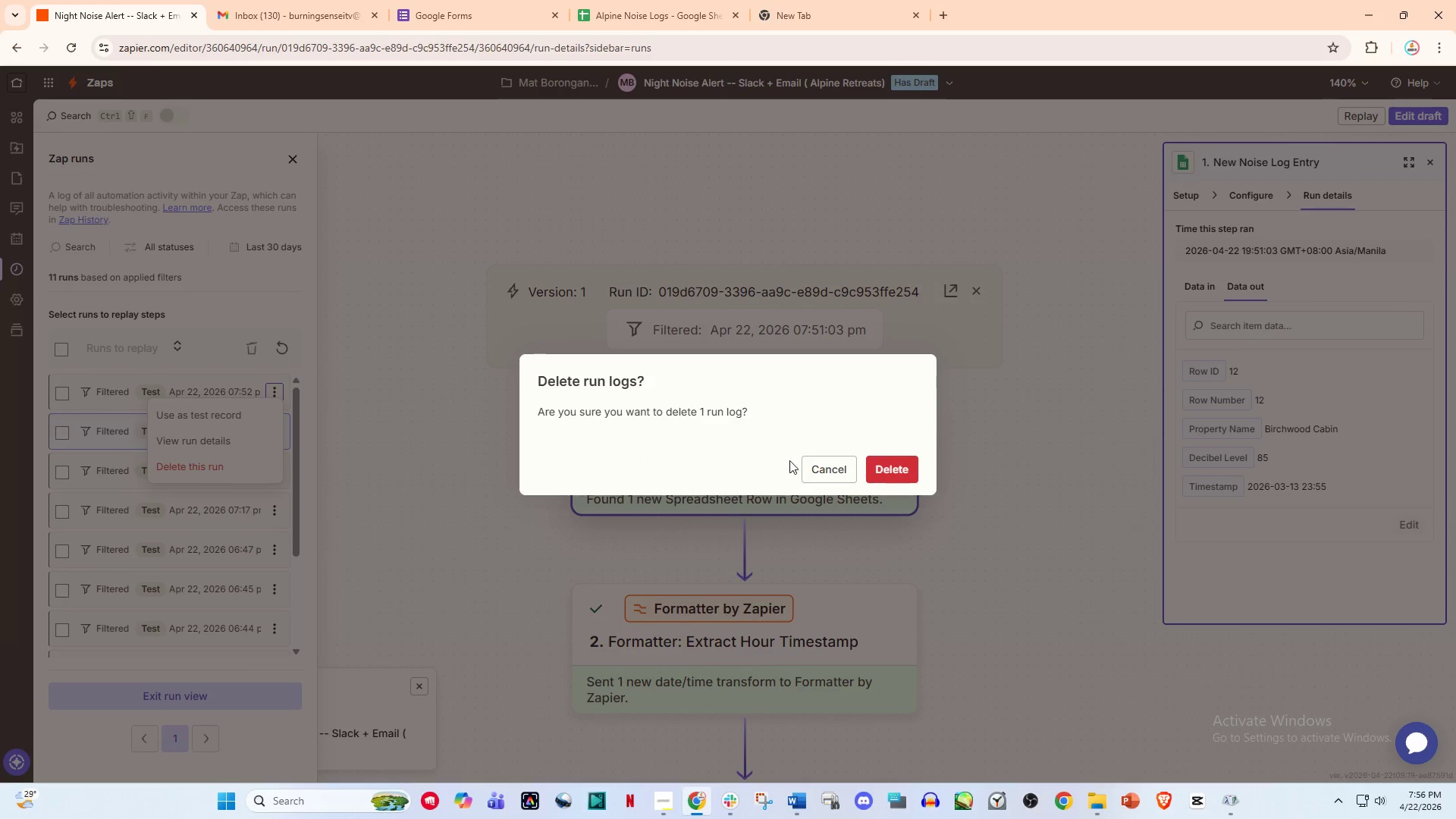 
left_click([896, 470])
 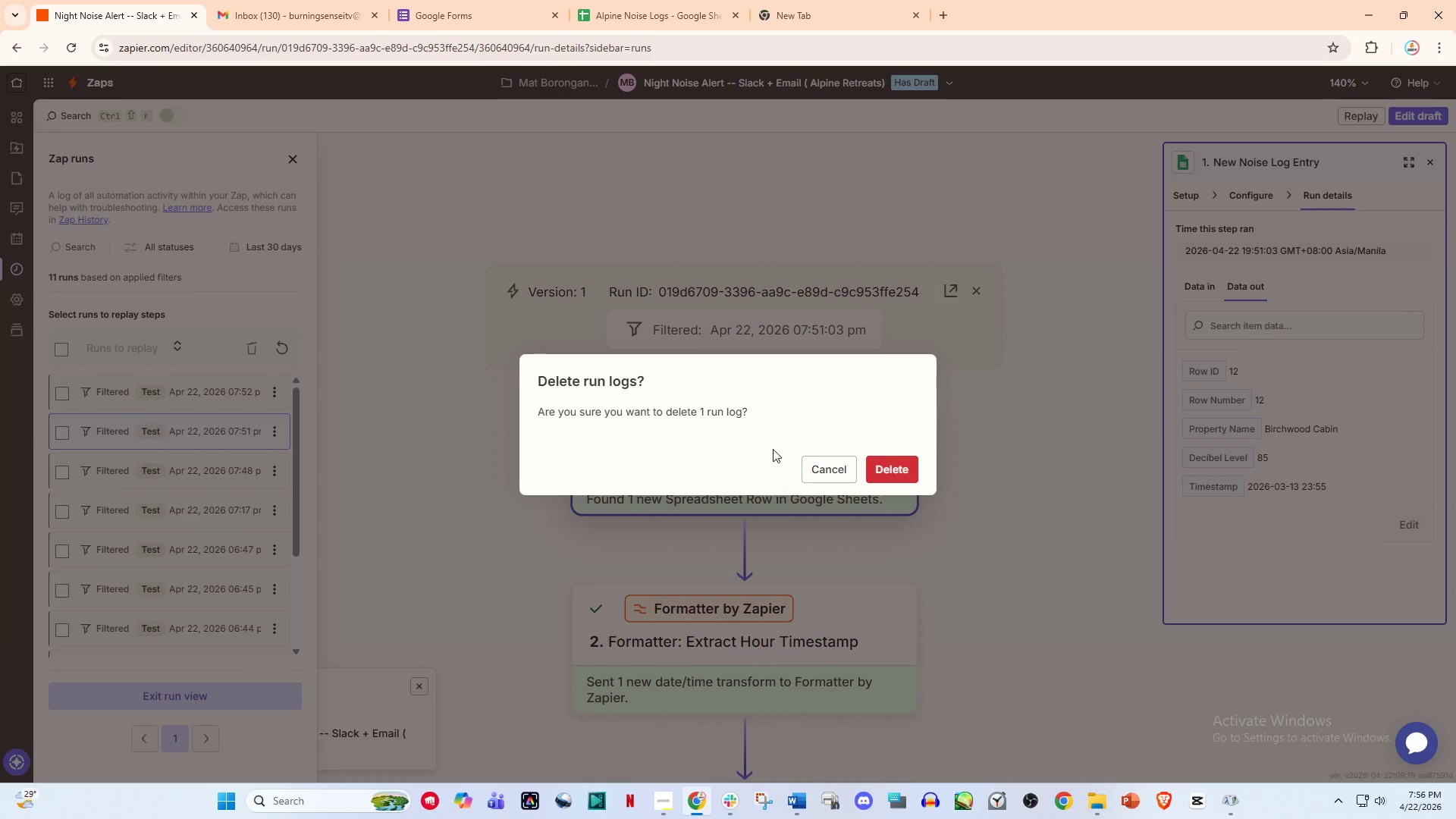 
left_click([892, 465])
 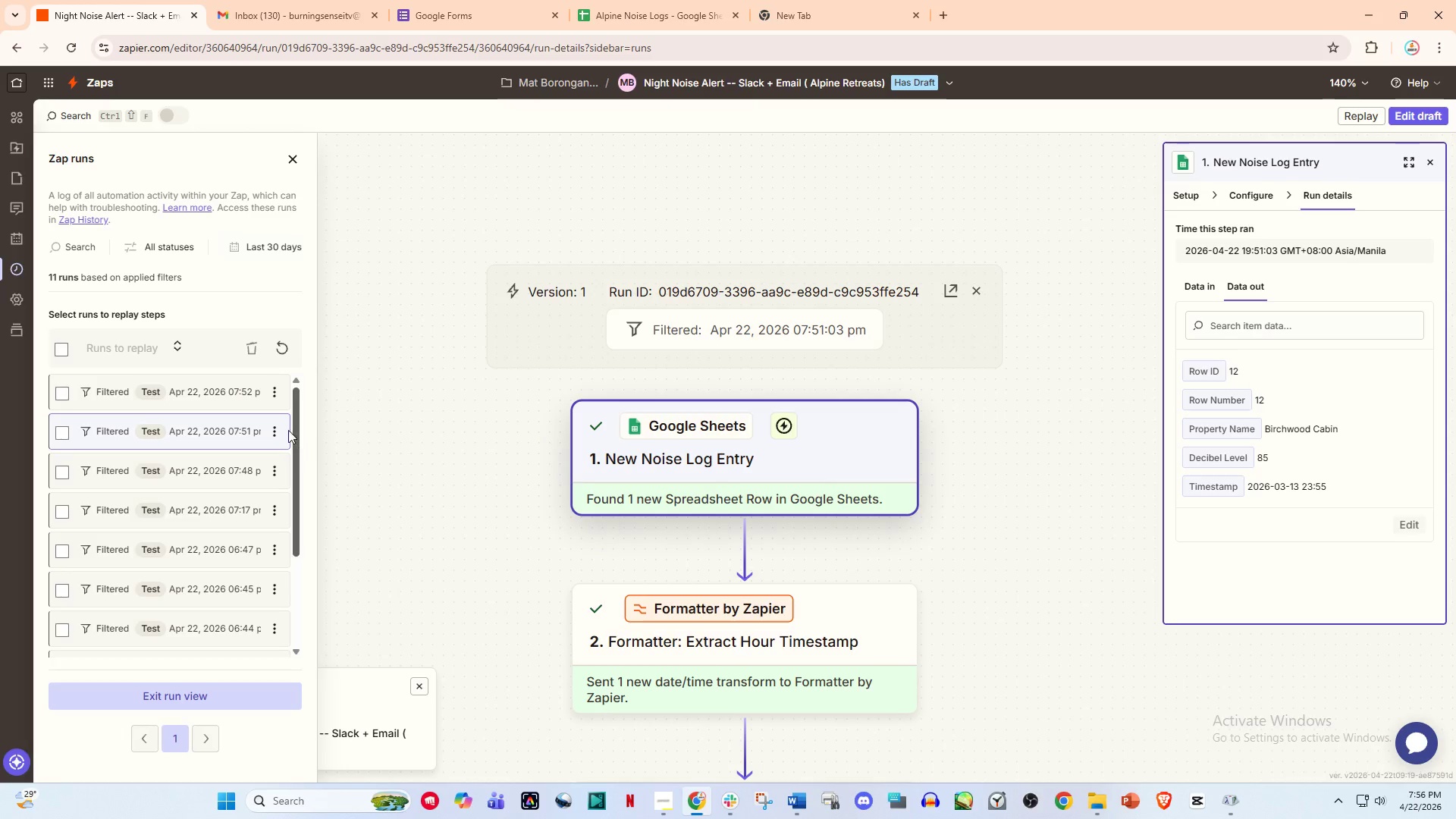 
left_click([269, 394])
 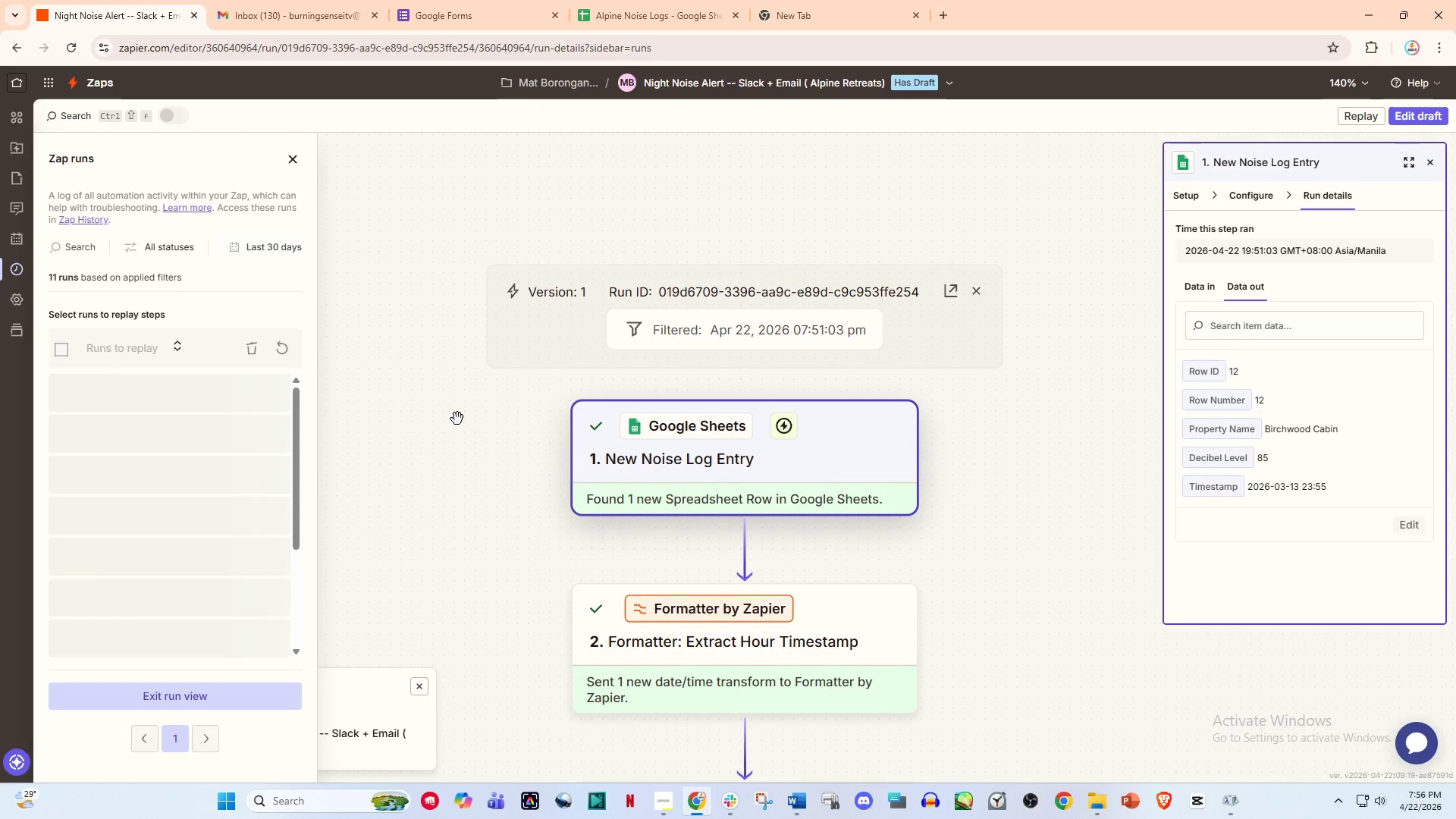 
scroll: coordinate [381, 310], scroll_direction: up, amount: 1.0
 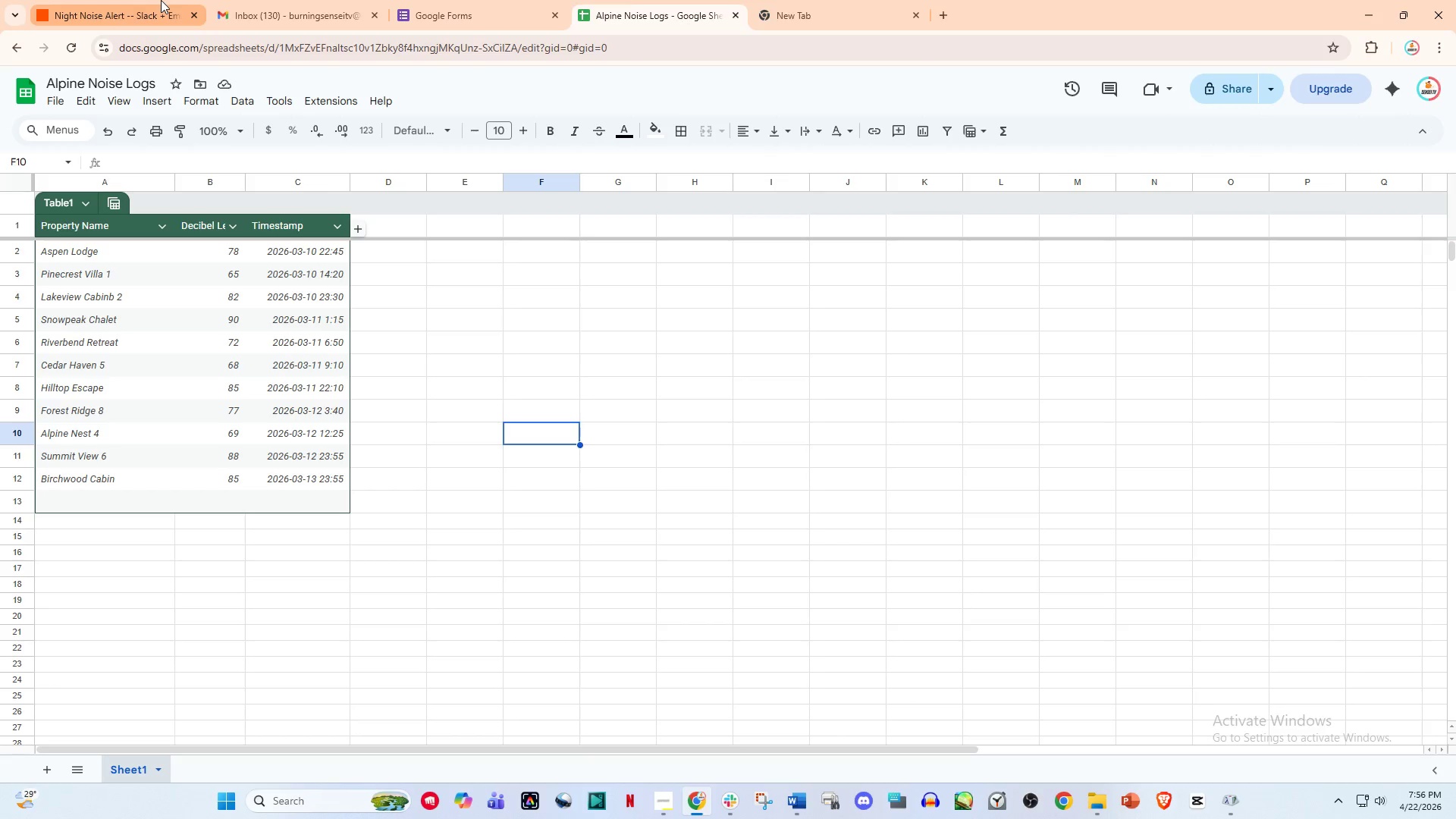 
scroll: coordinate [679, 366], scroll_direction: down, amount: 9.0
 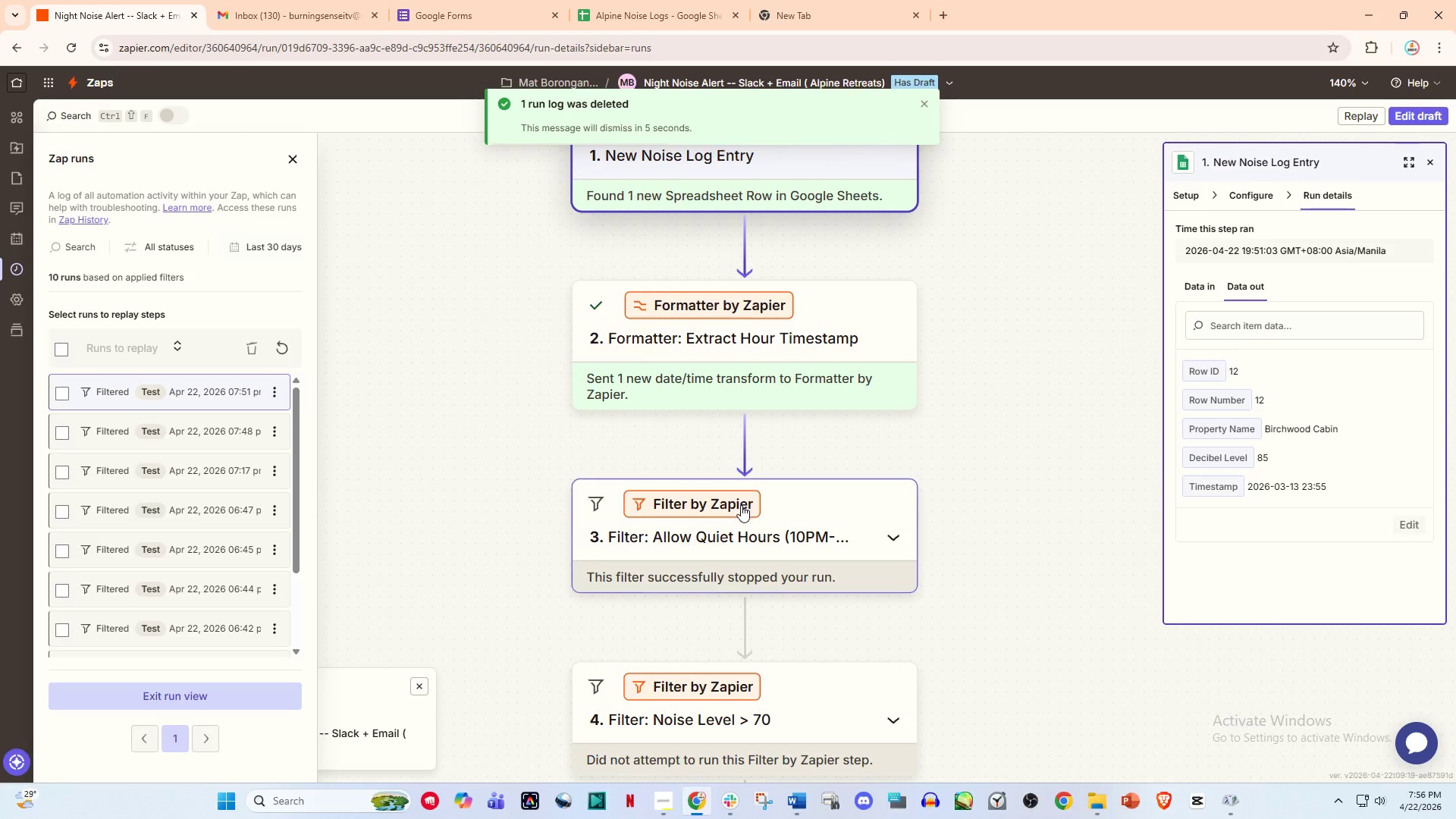 
left_click([757, 521])
 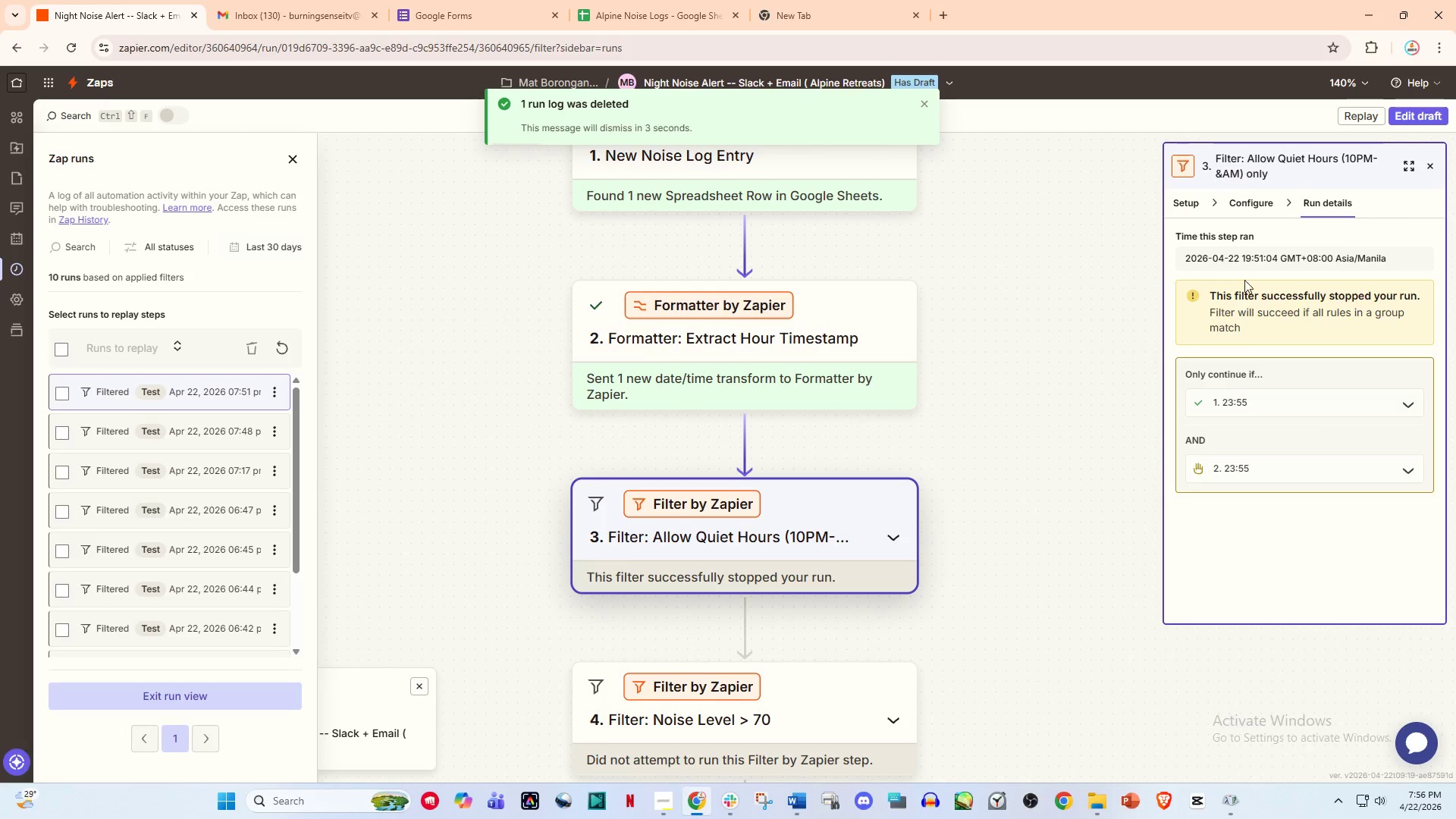 
left_click([1250, 198])
 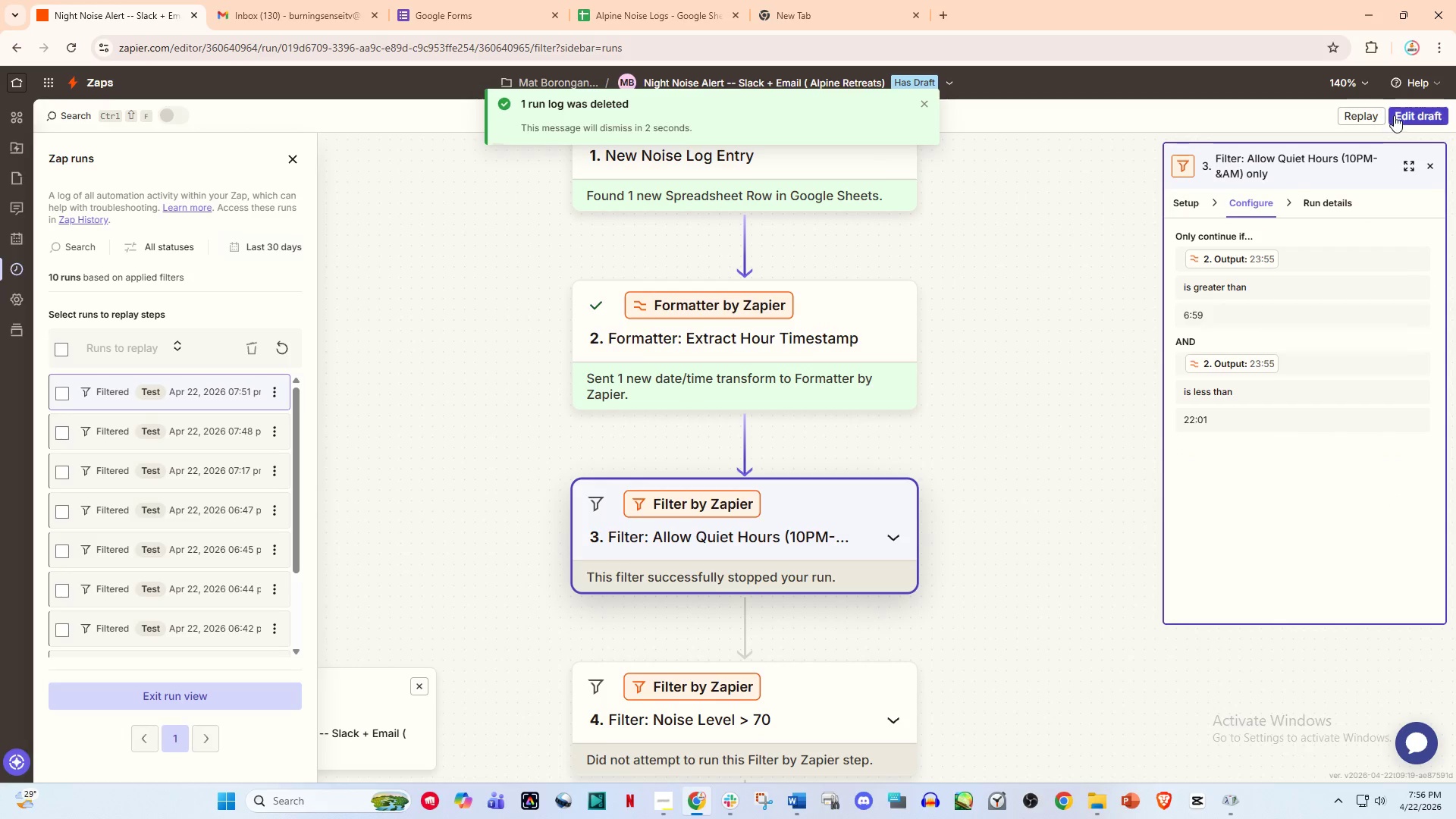 
left_click([1407, 104])
 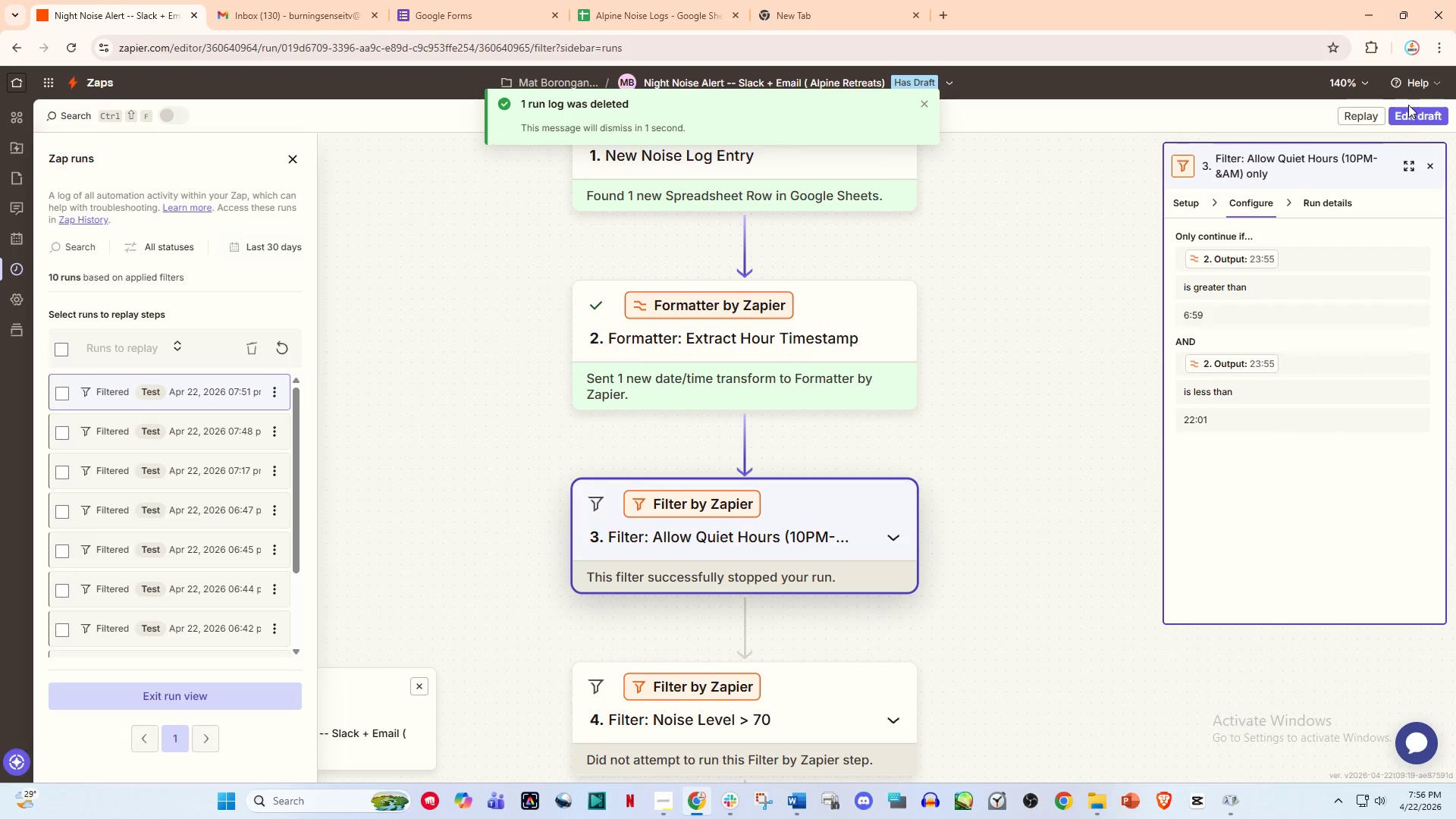 
left_click([1410, 108])
 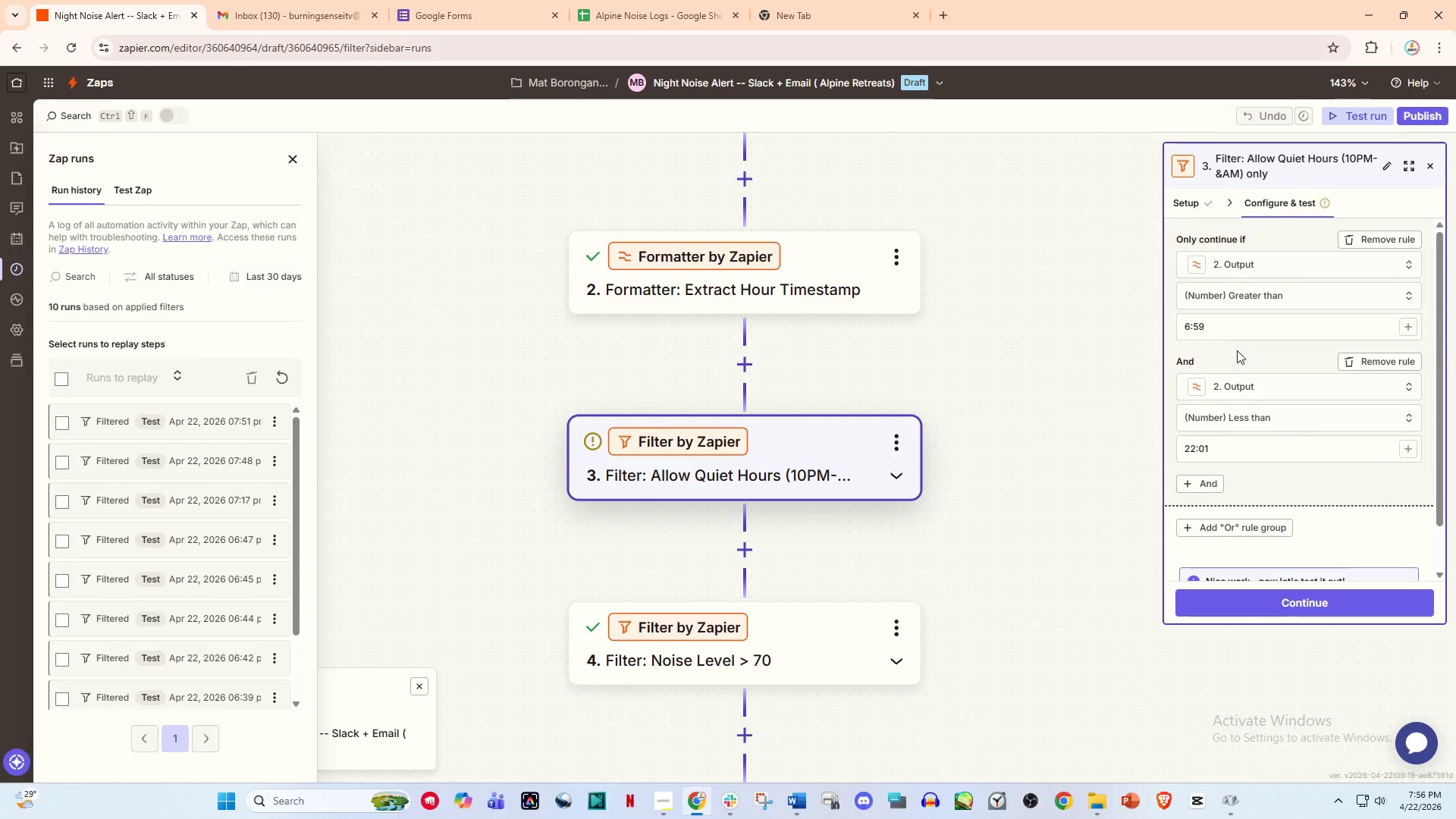 
scroll: coordinate [1244, 406], scroll_direction: down, amount: 3.0
 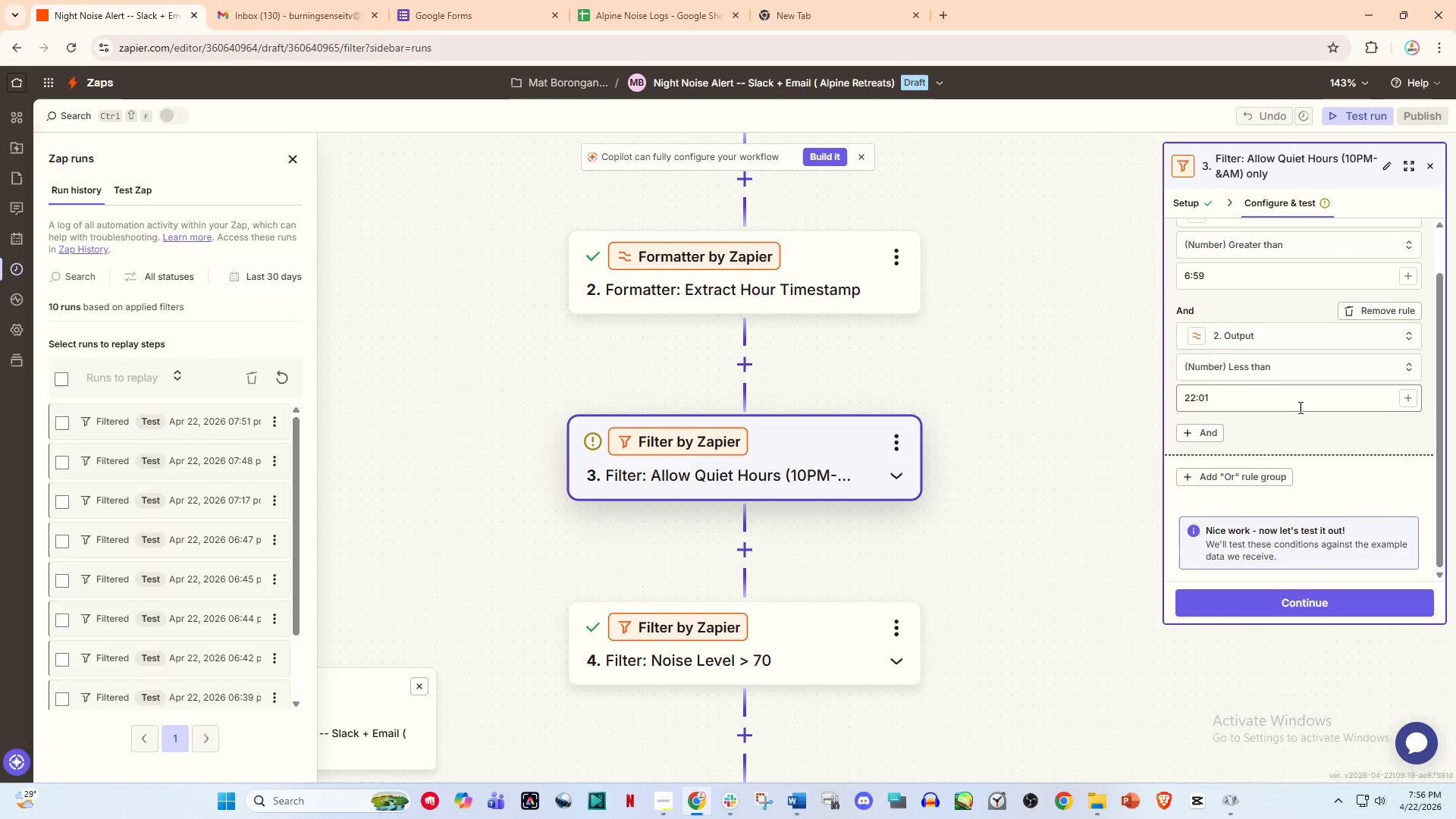 
scroll: coordinate [1213, 373], scroll_direction: up, amount: 2.0
 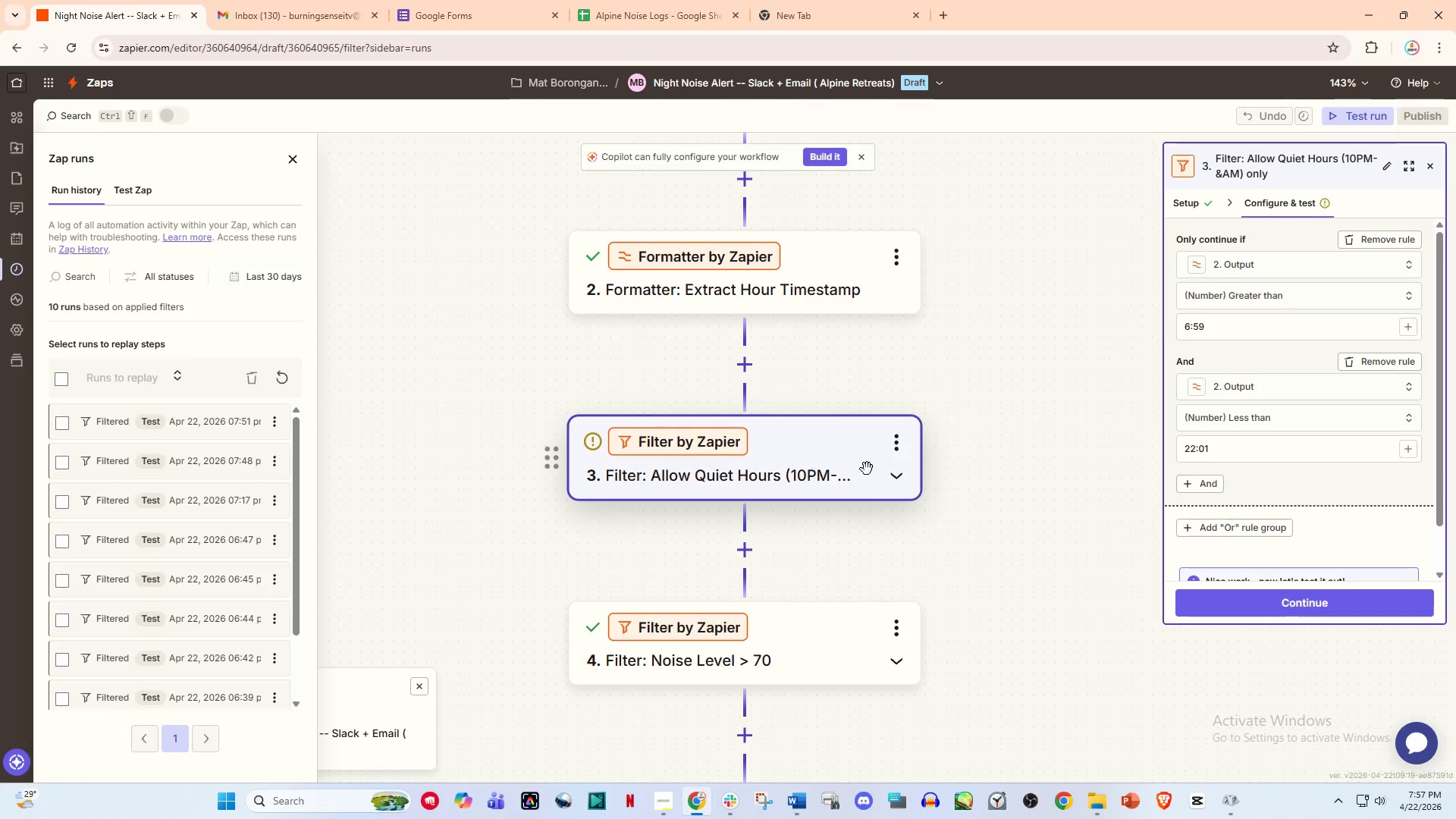 
scroll: coordinate [777, 454], scroll_direction: down, amount: 2.0
 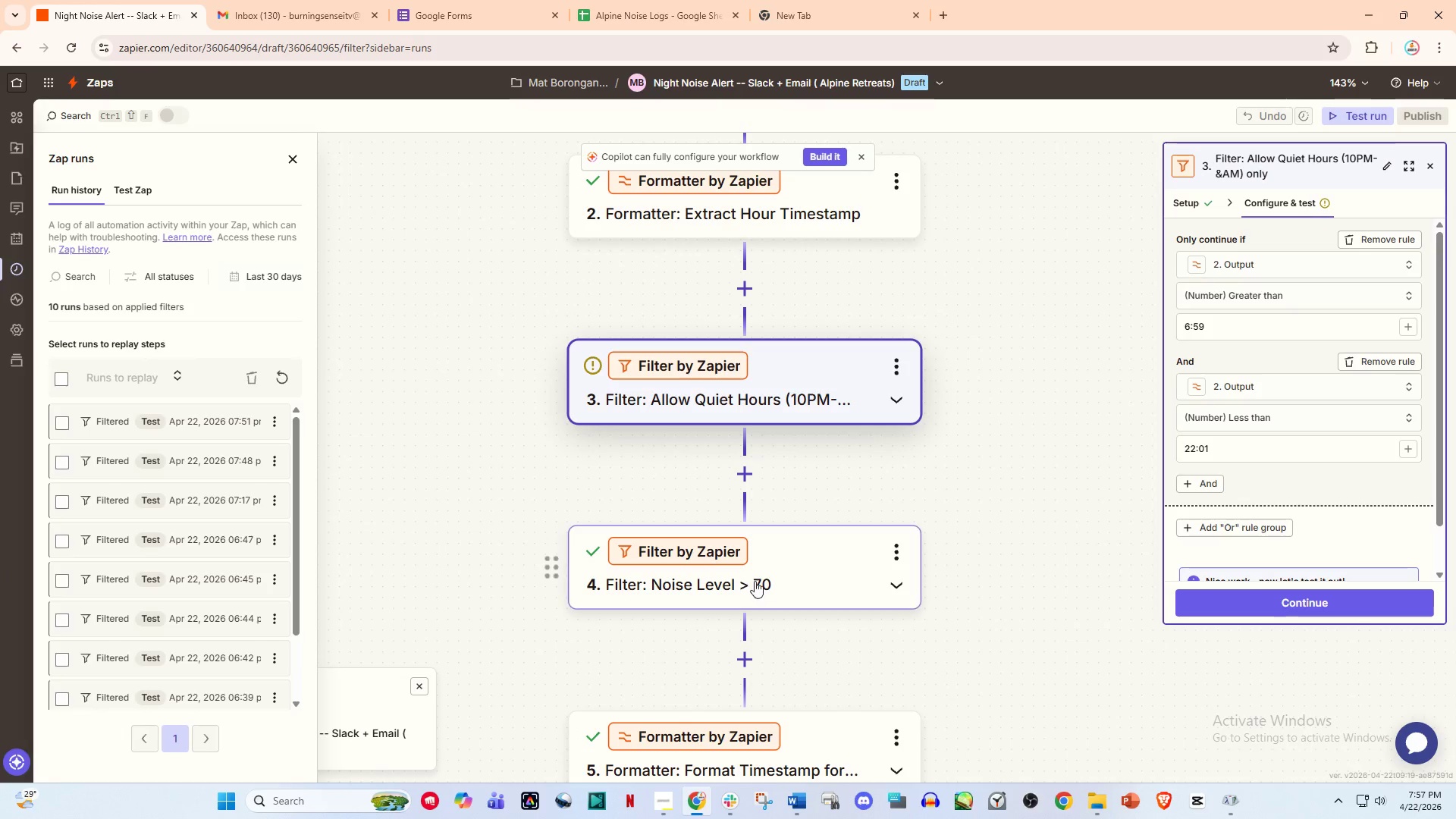 
left_click([789, 578])
 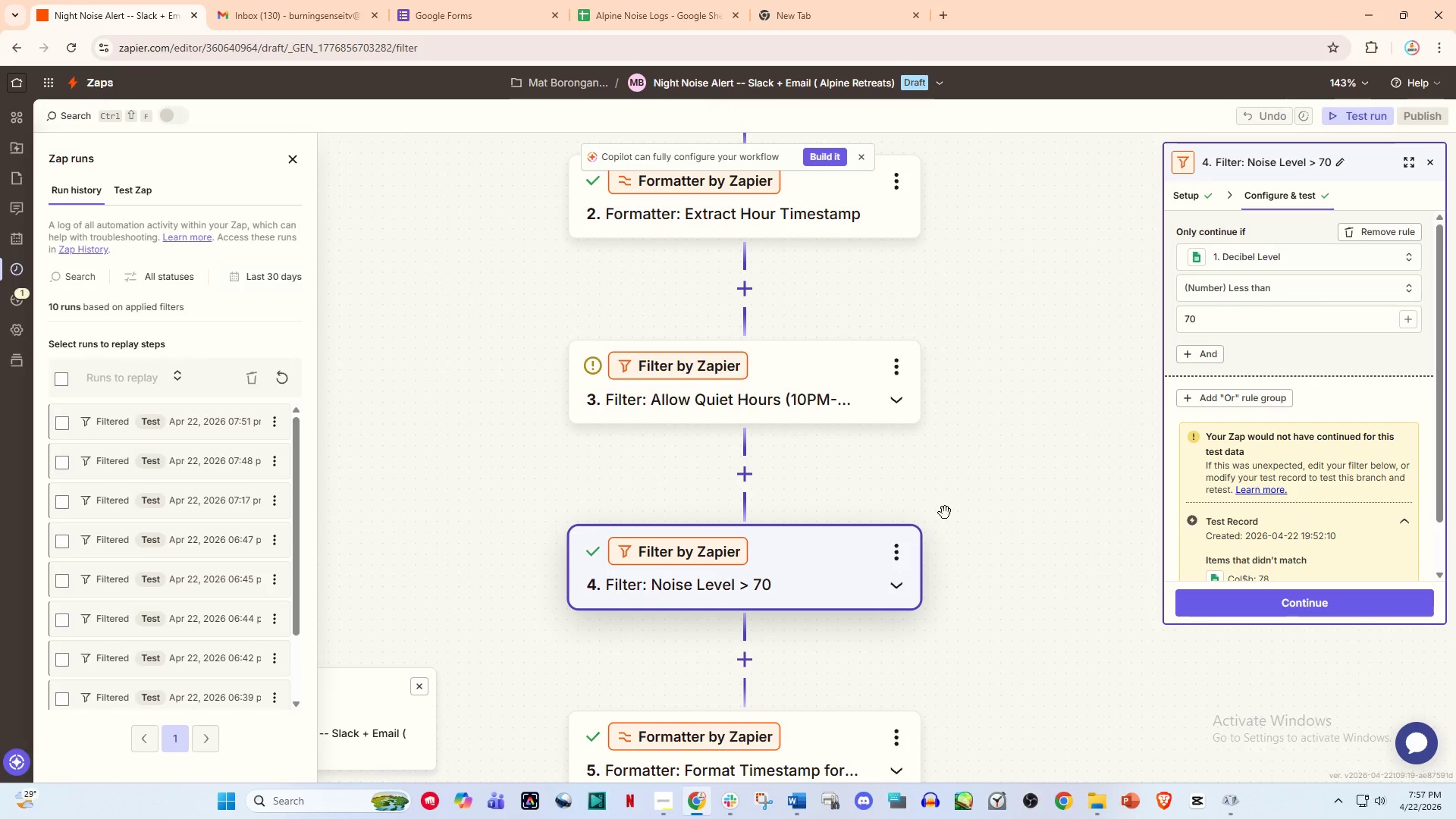 
left_click([902, 551])
 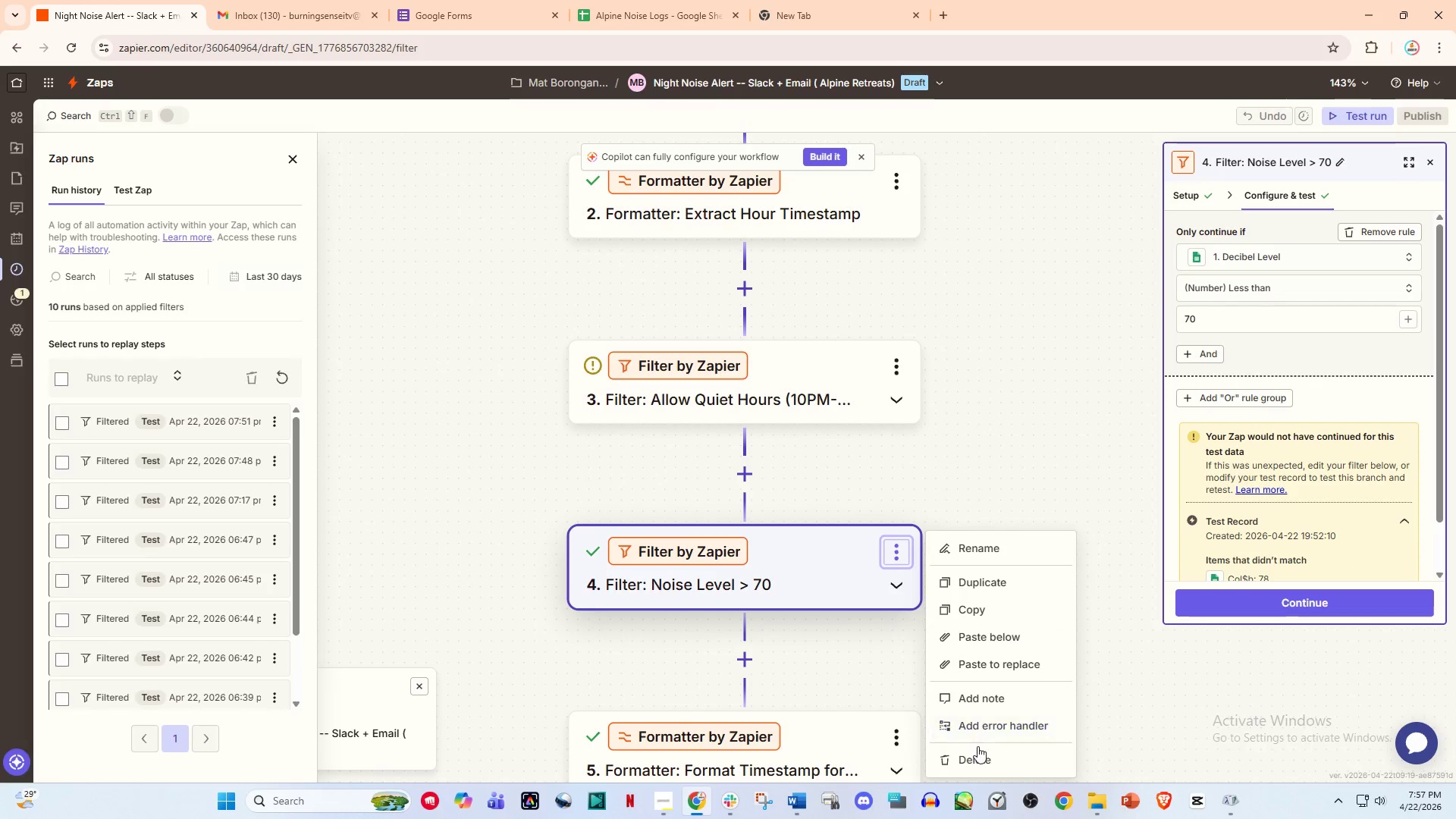 
left_click([981, 755])
 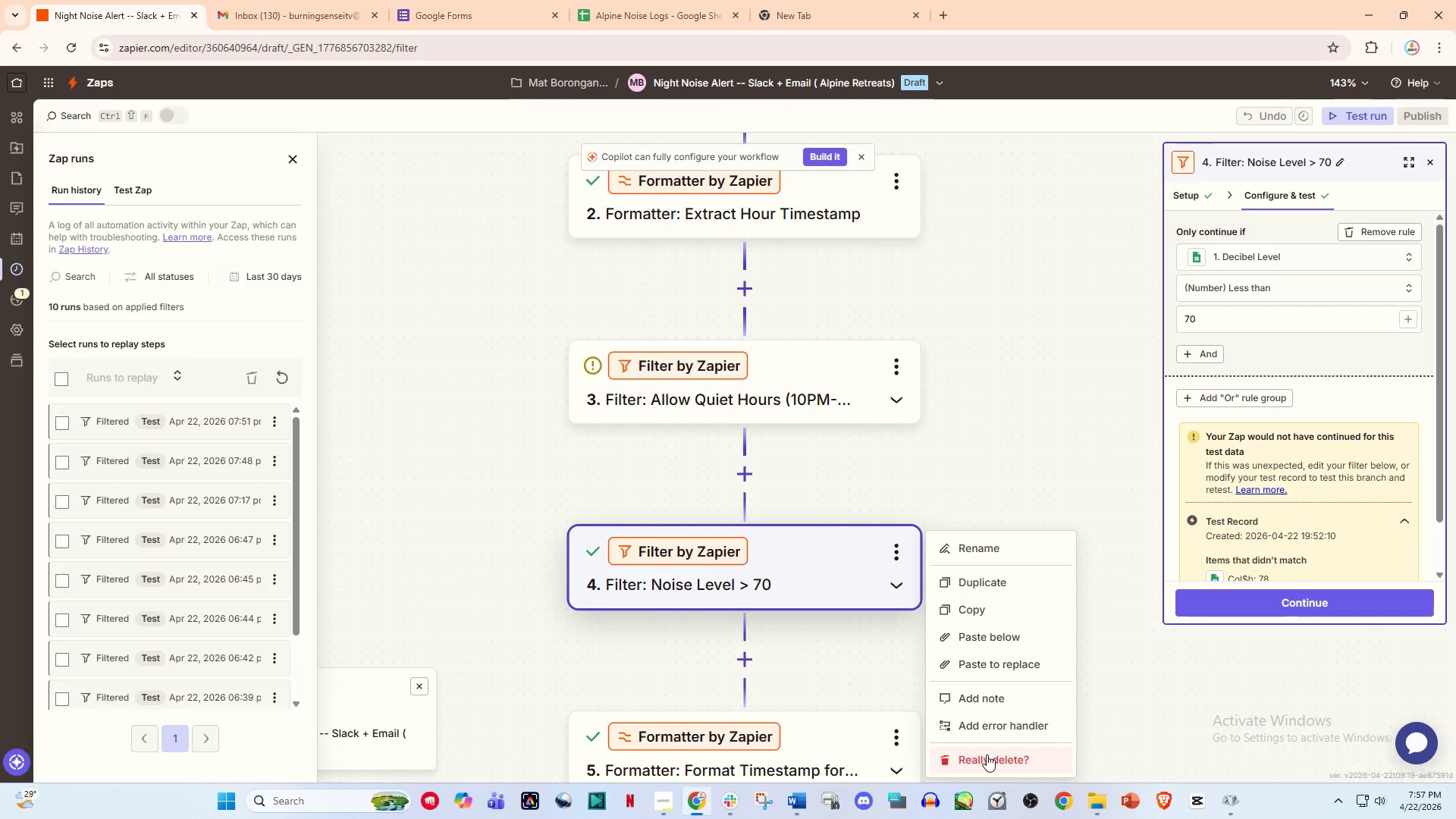 
left_click([987, 755])
 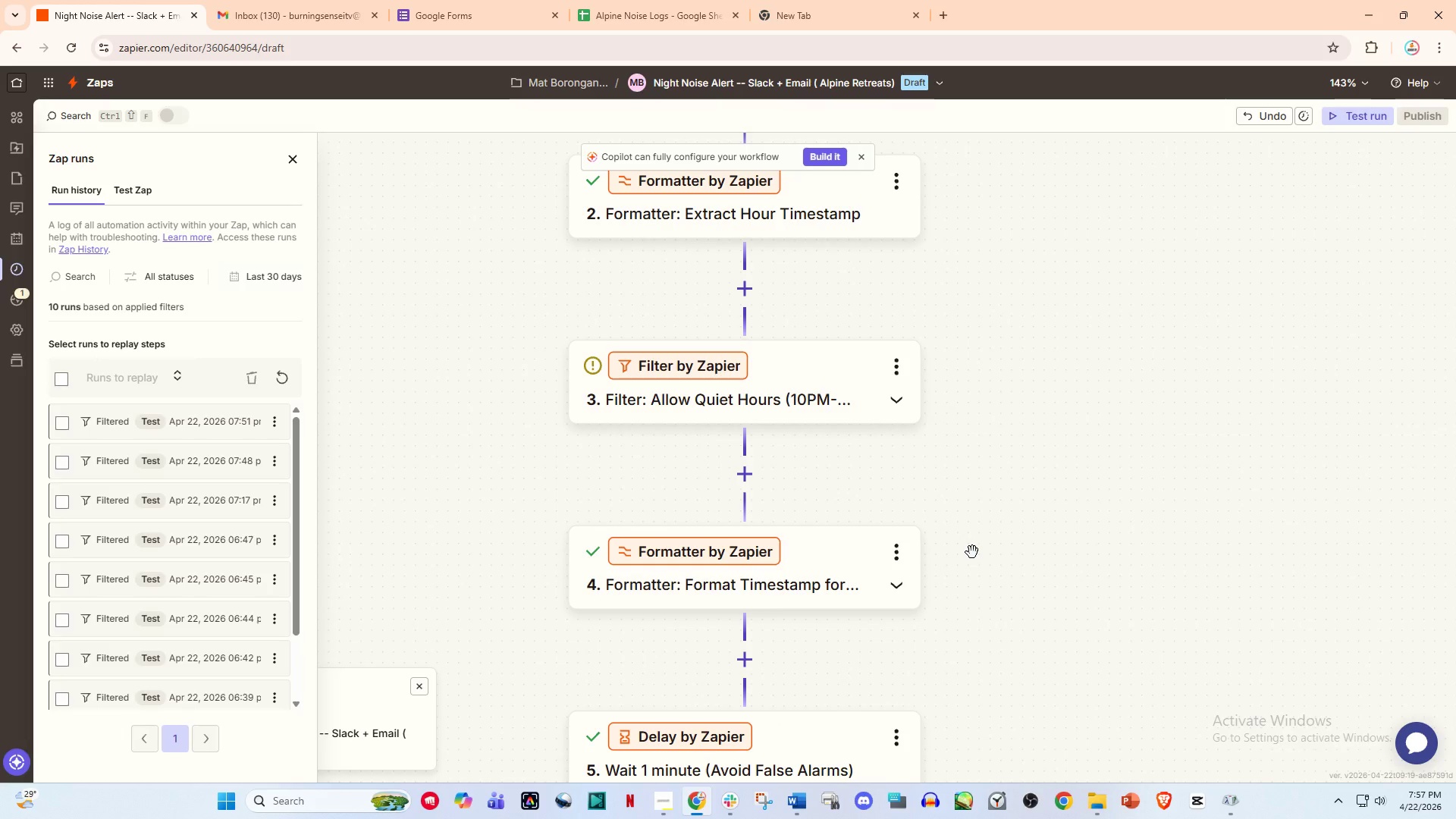 
wait(9.17)
 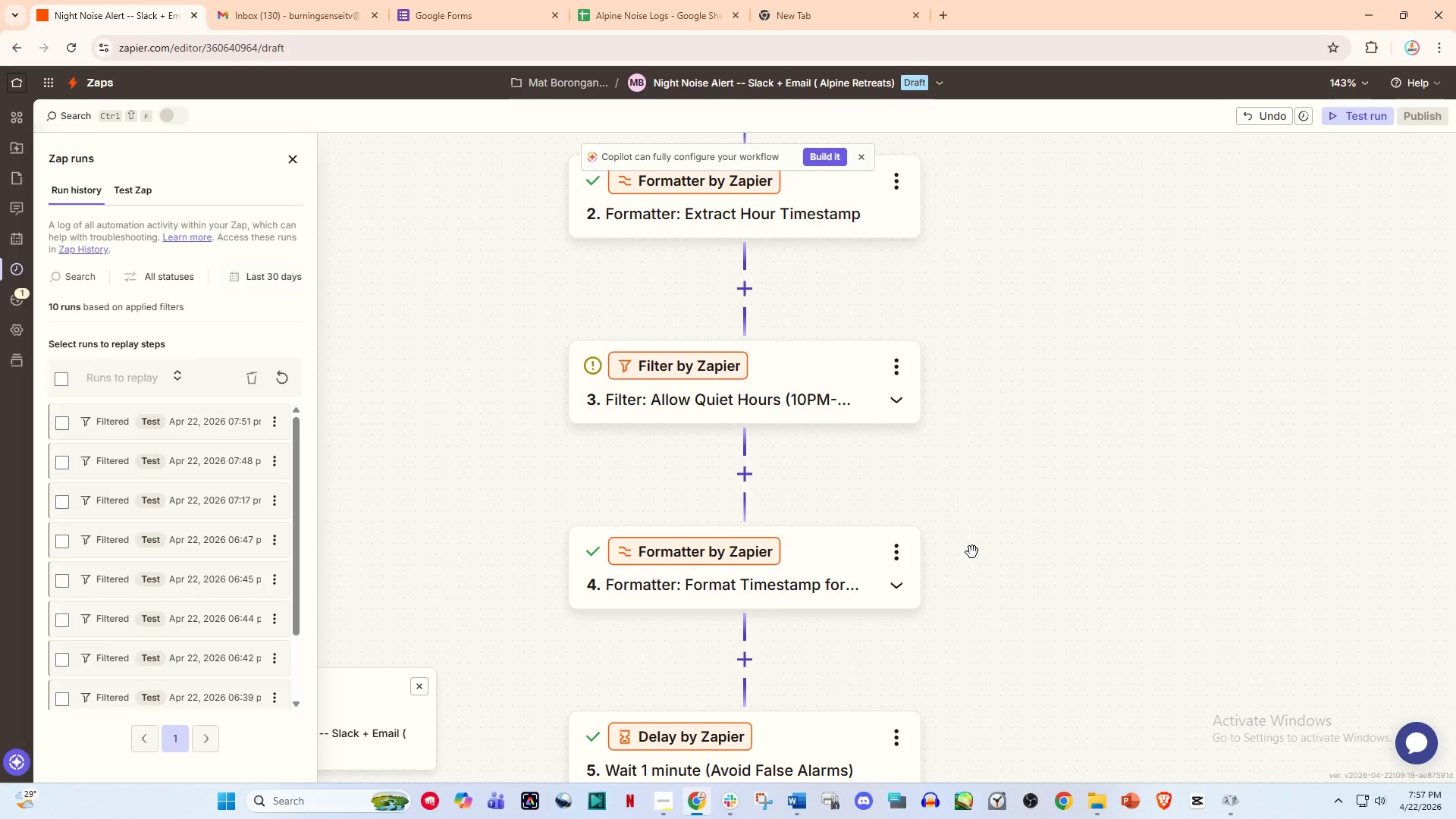 
left_click([1363, 116])
 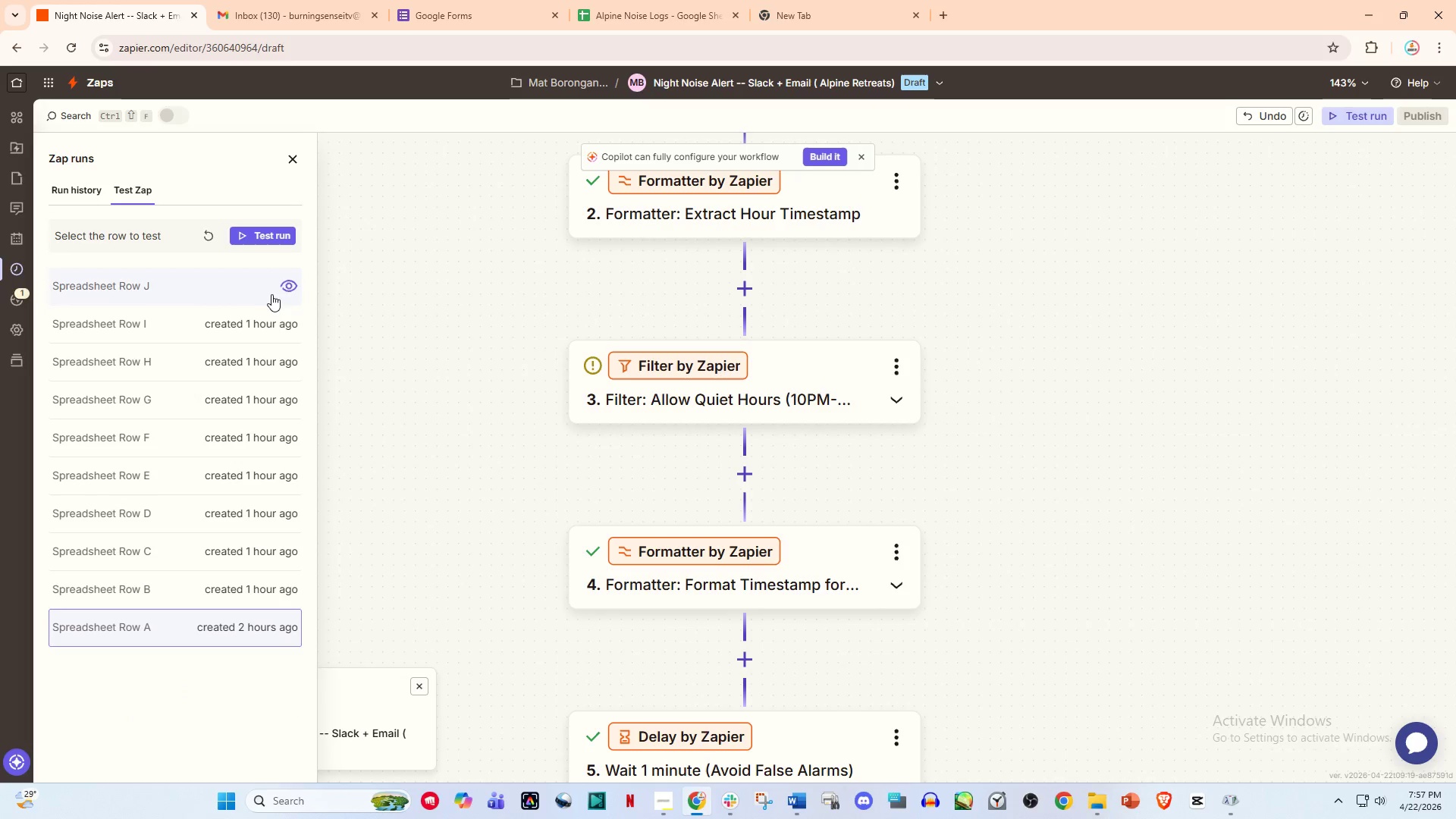 
left_click([247, 294])
 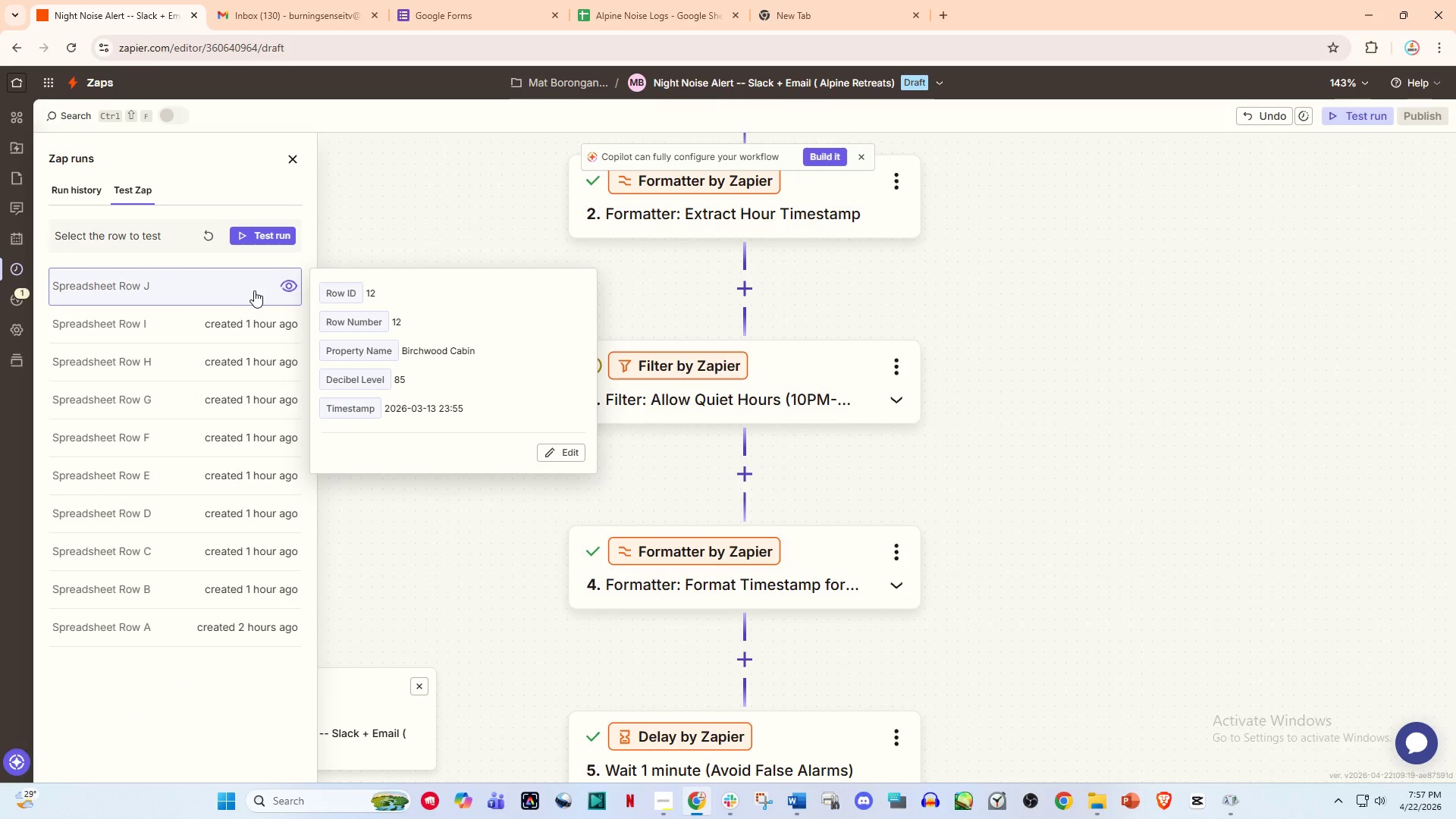 
left_click([255, 231])
 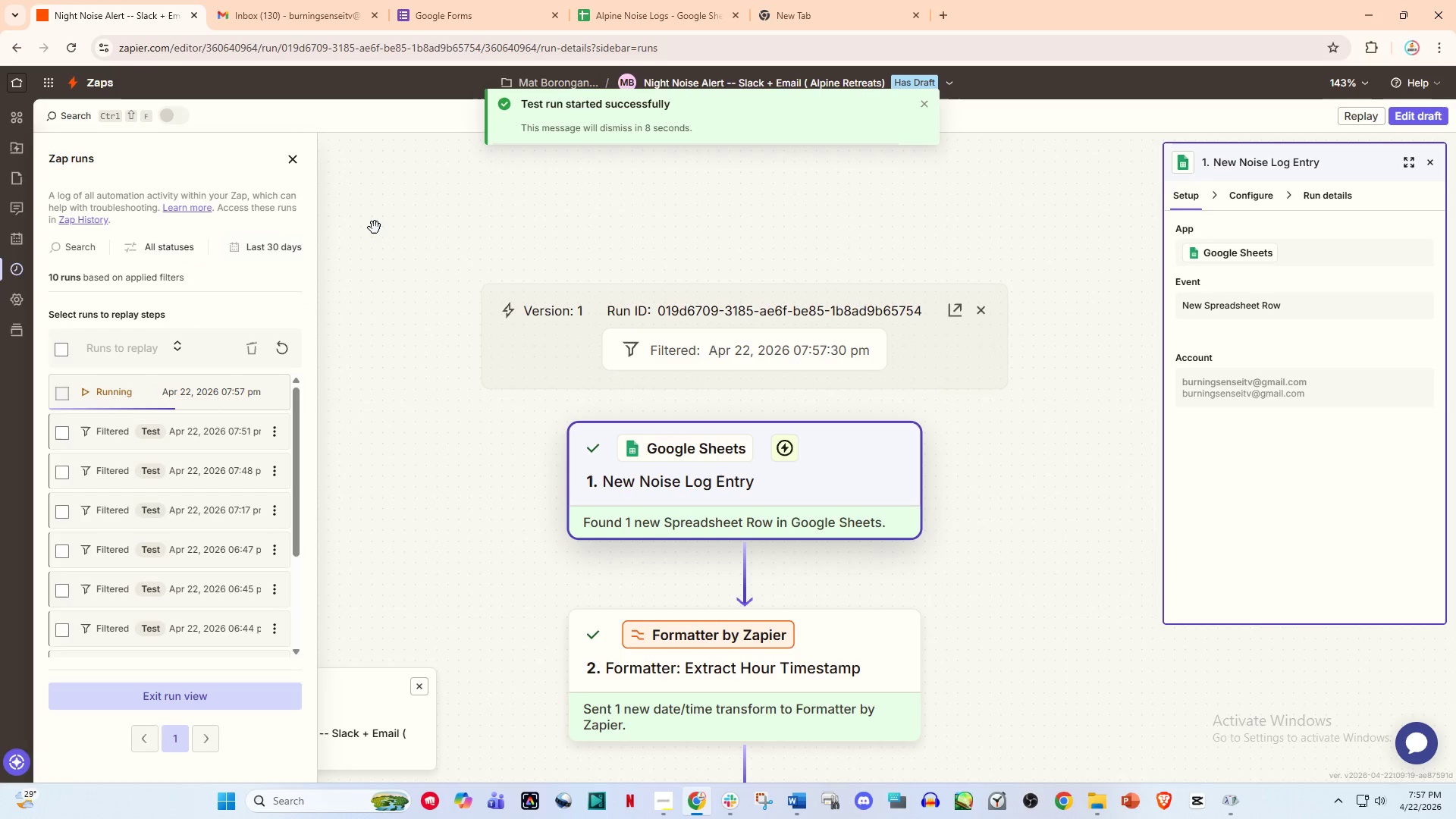 
wait(5.84)
 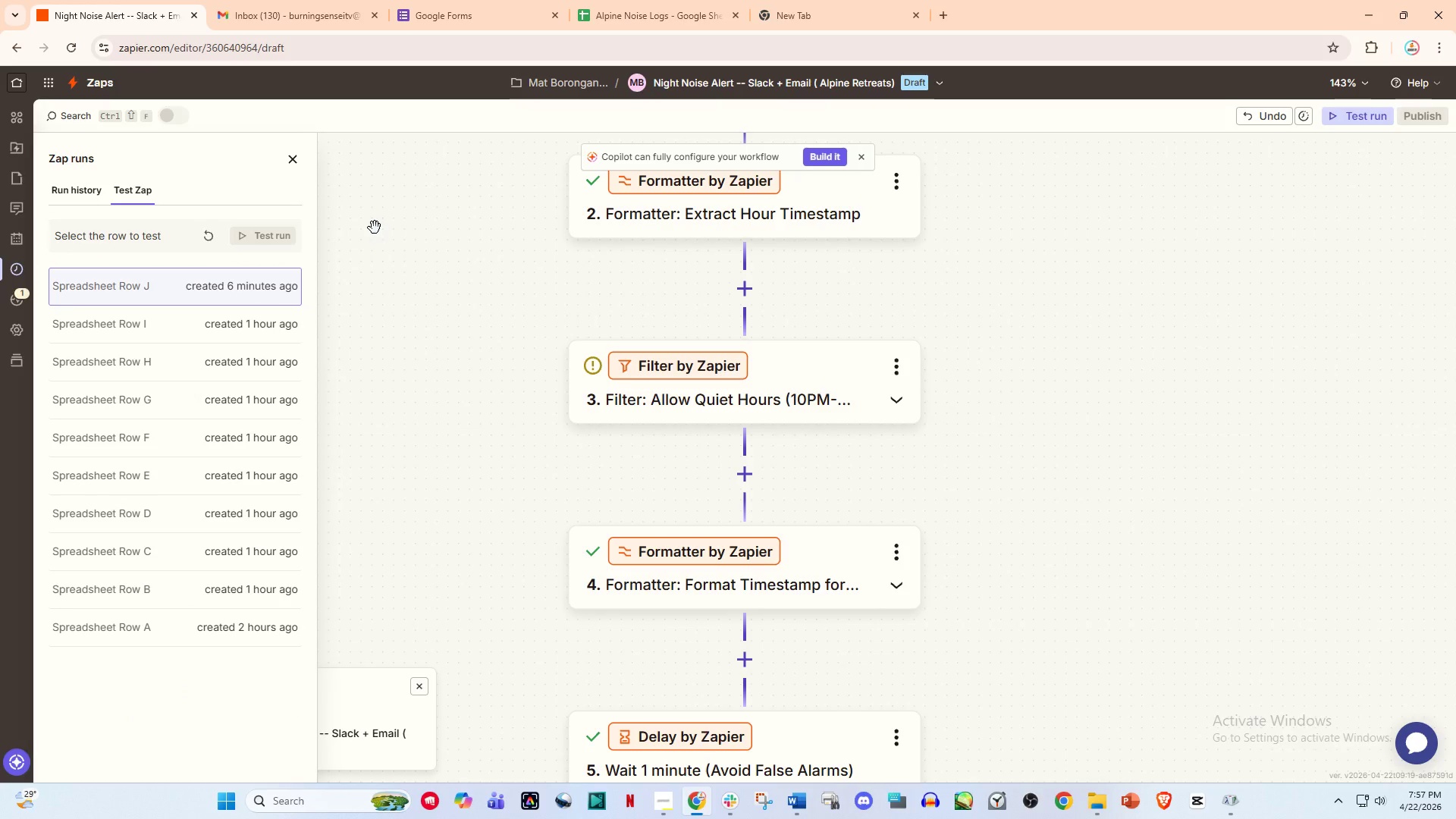 
scroll: coordinate [487, 403], scroll_direction: down, amount: 11.0
 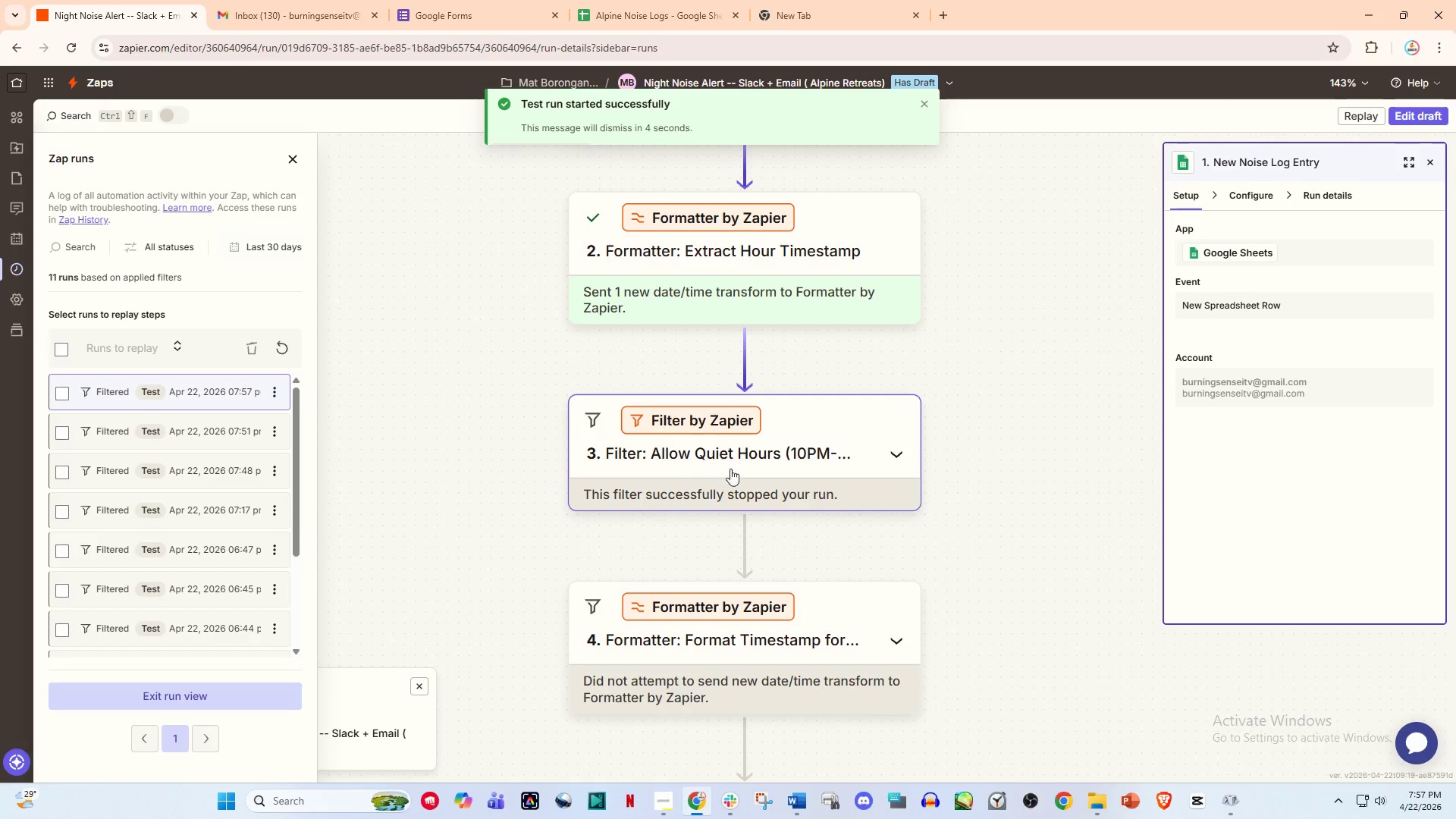 
left_click([793, 471])
 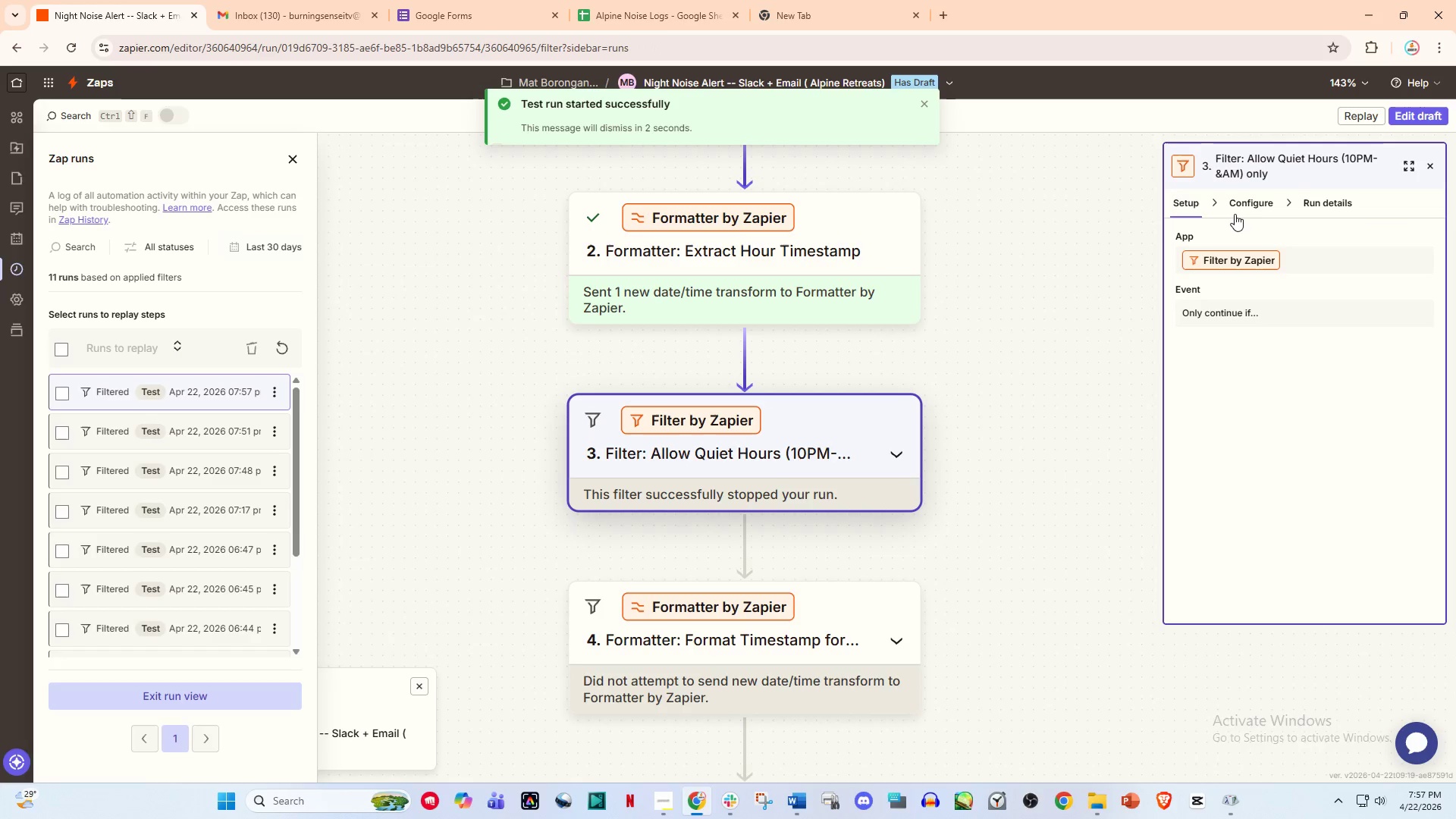 
left_click([1244, 204])
 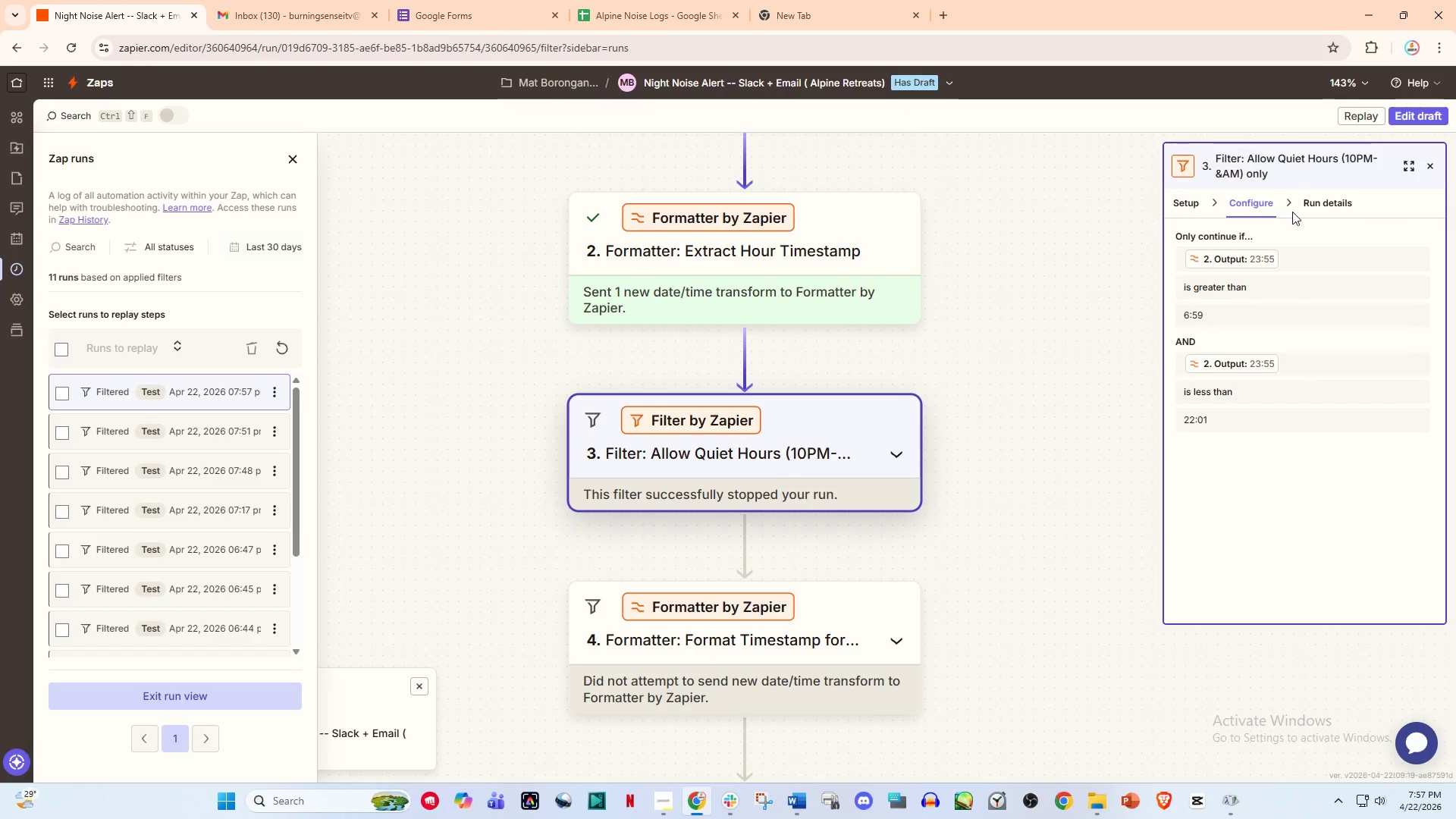 
left_click([1317, 207])
 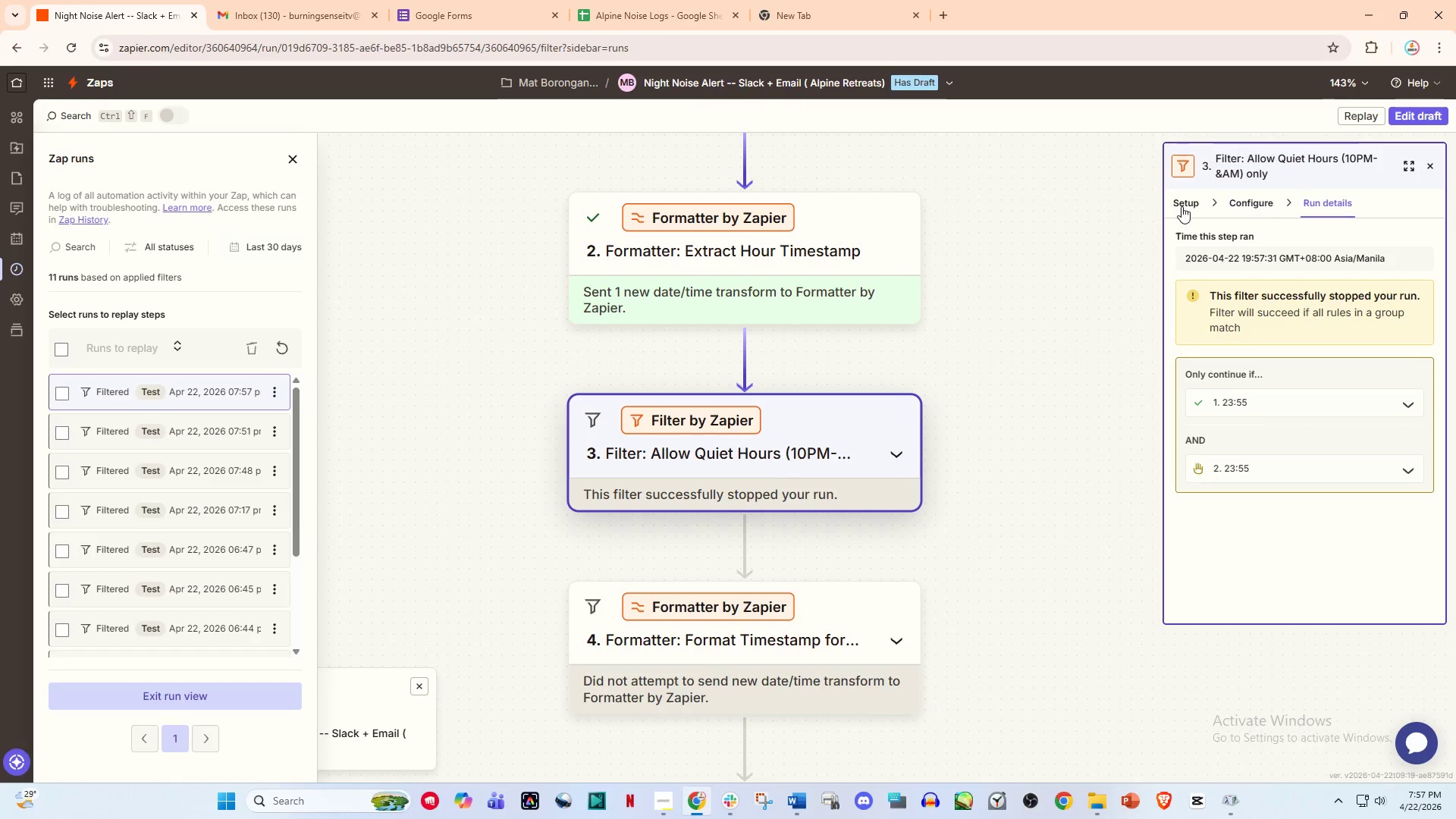 
left_click([1179, 205])
 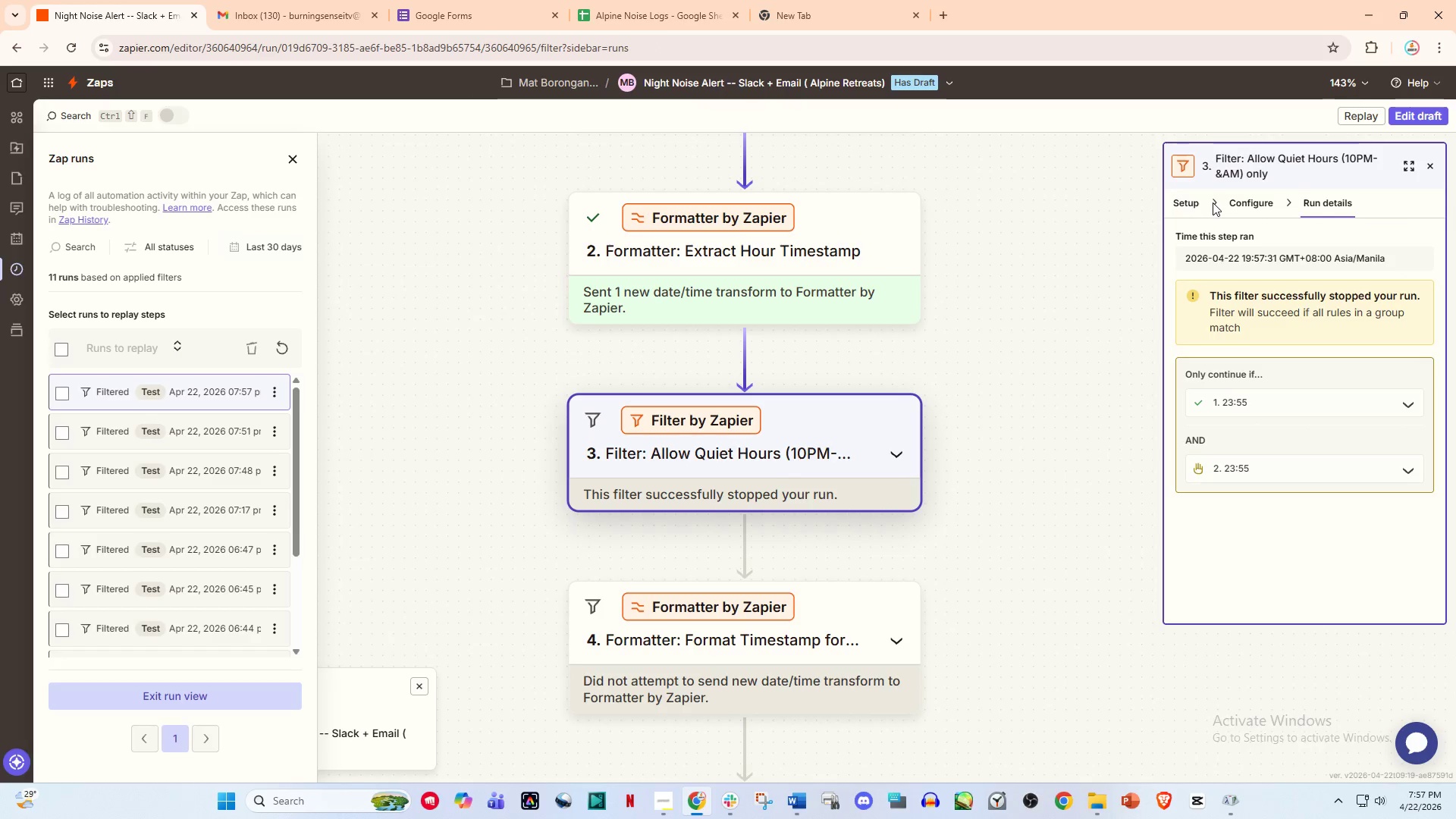 
left_click([1185, 200])
 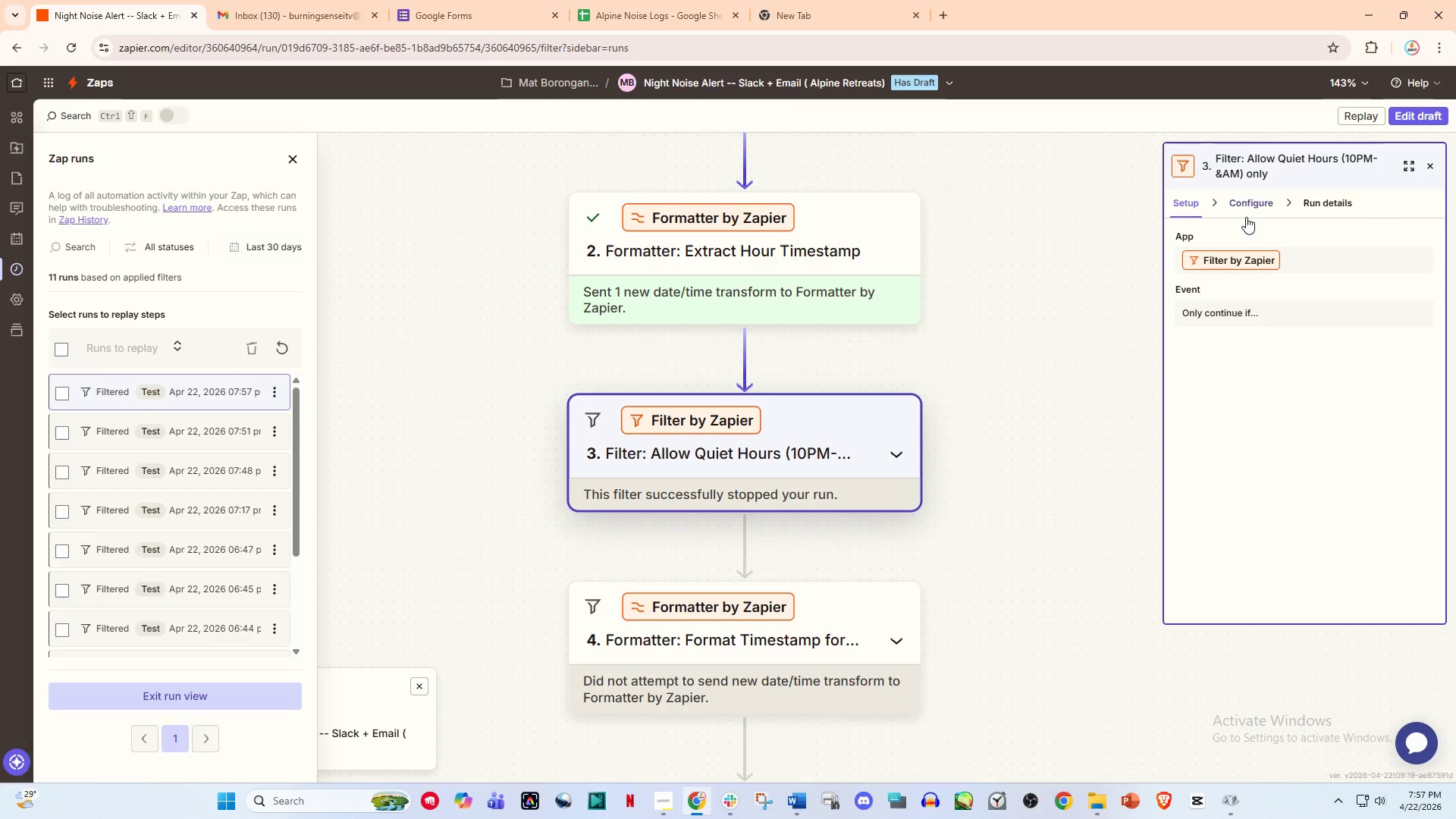 
left_click([1246, 207])
 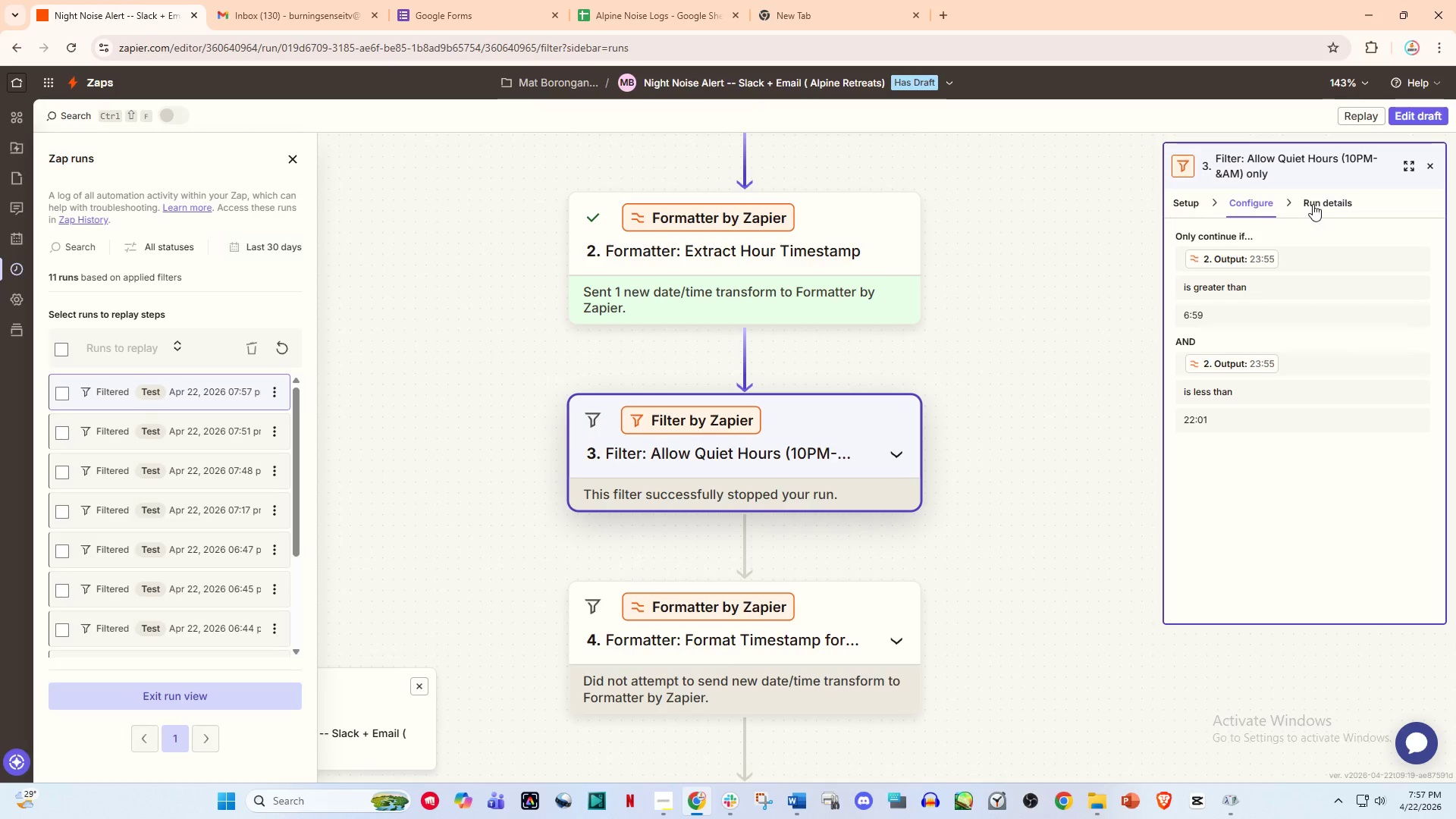 
left_click([1319, 202])
 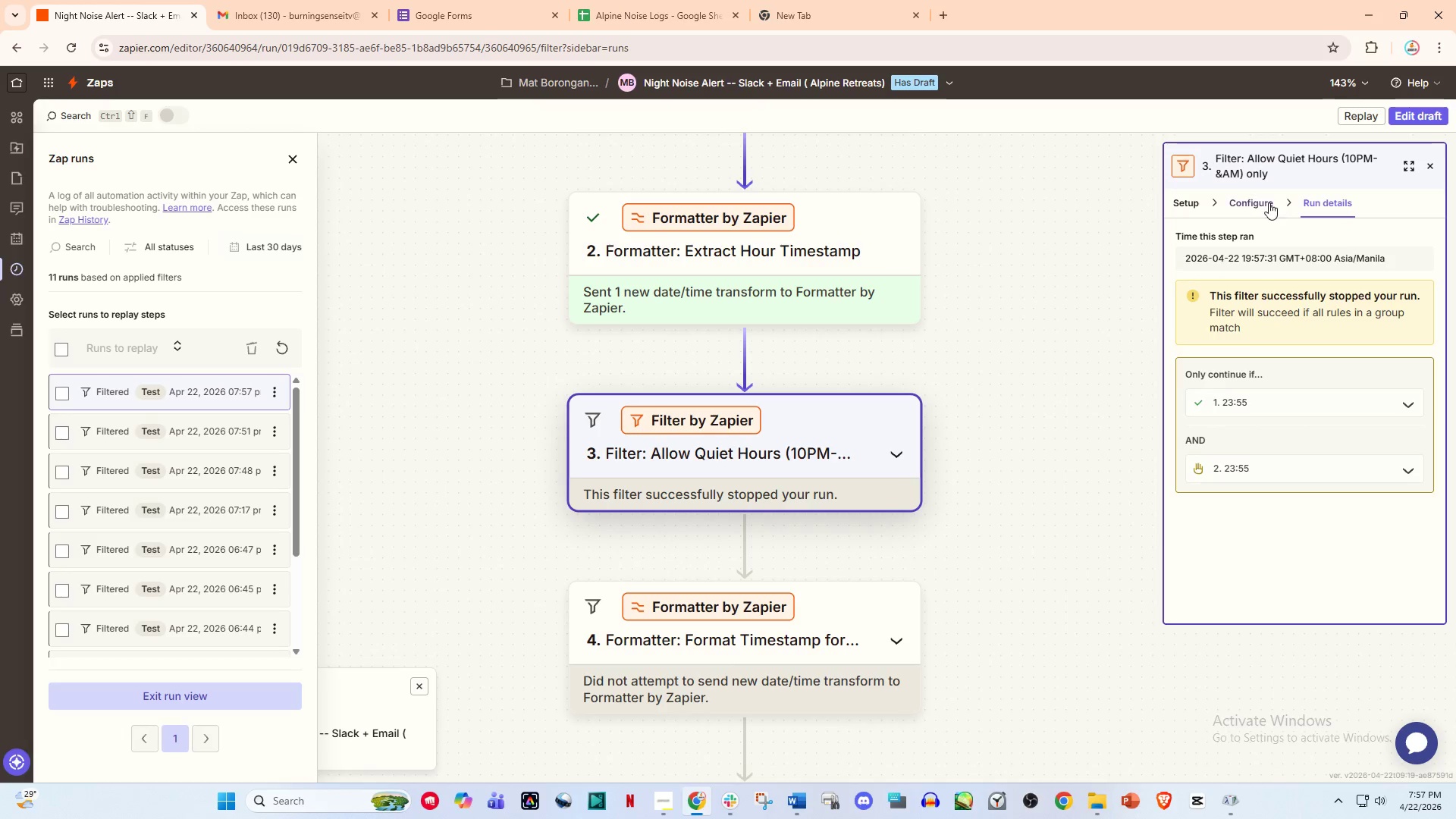 
left_click([1269, 202])
 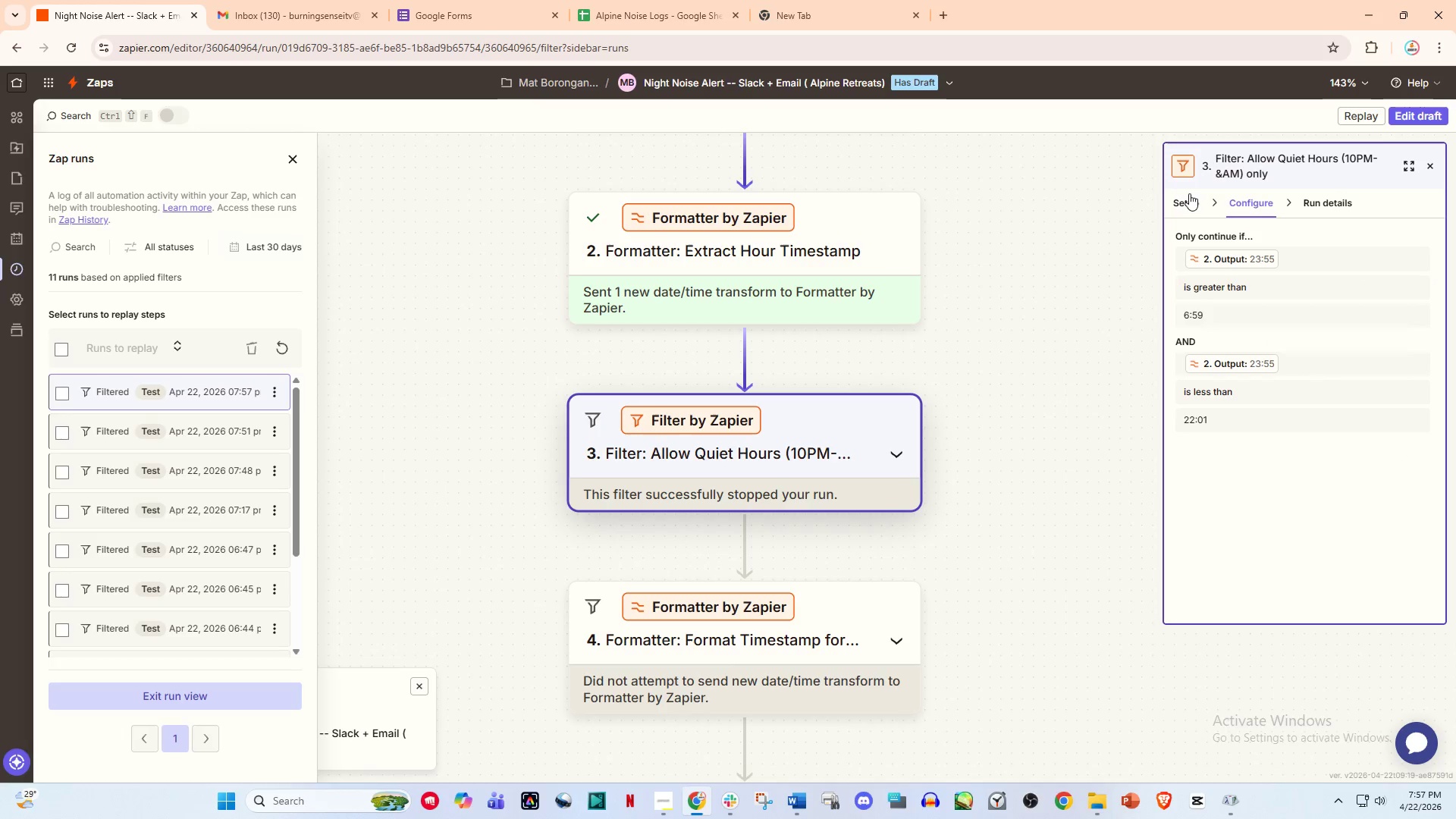 
left_click([1189, 193])
 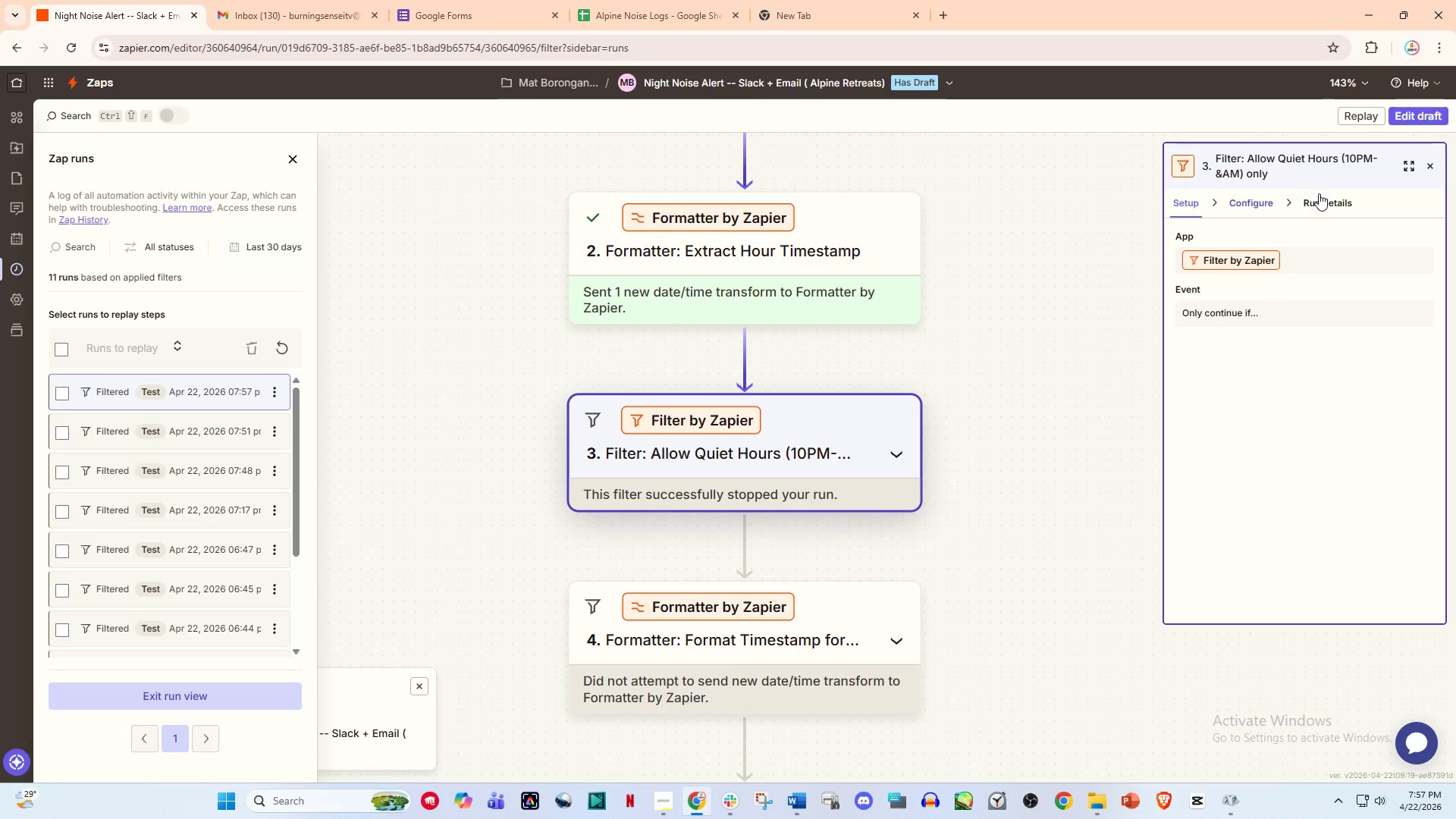 
left_click([1322, 196])
 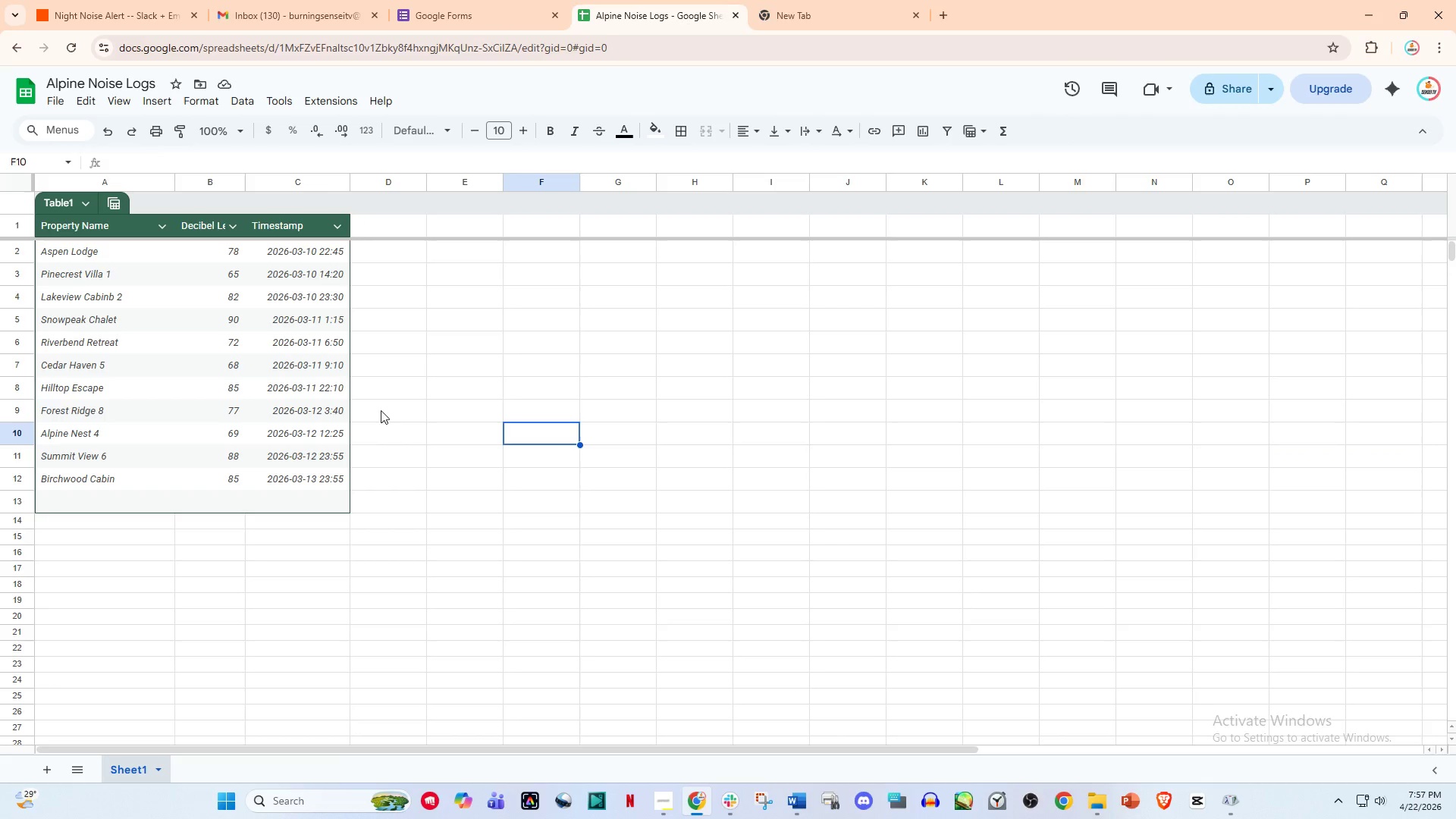 
wait(6.05)
 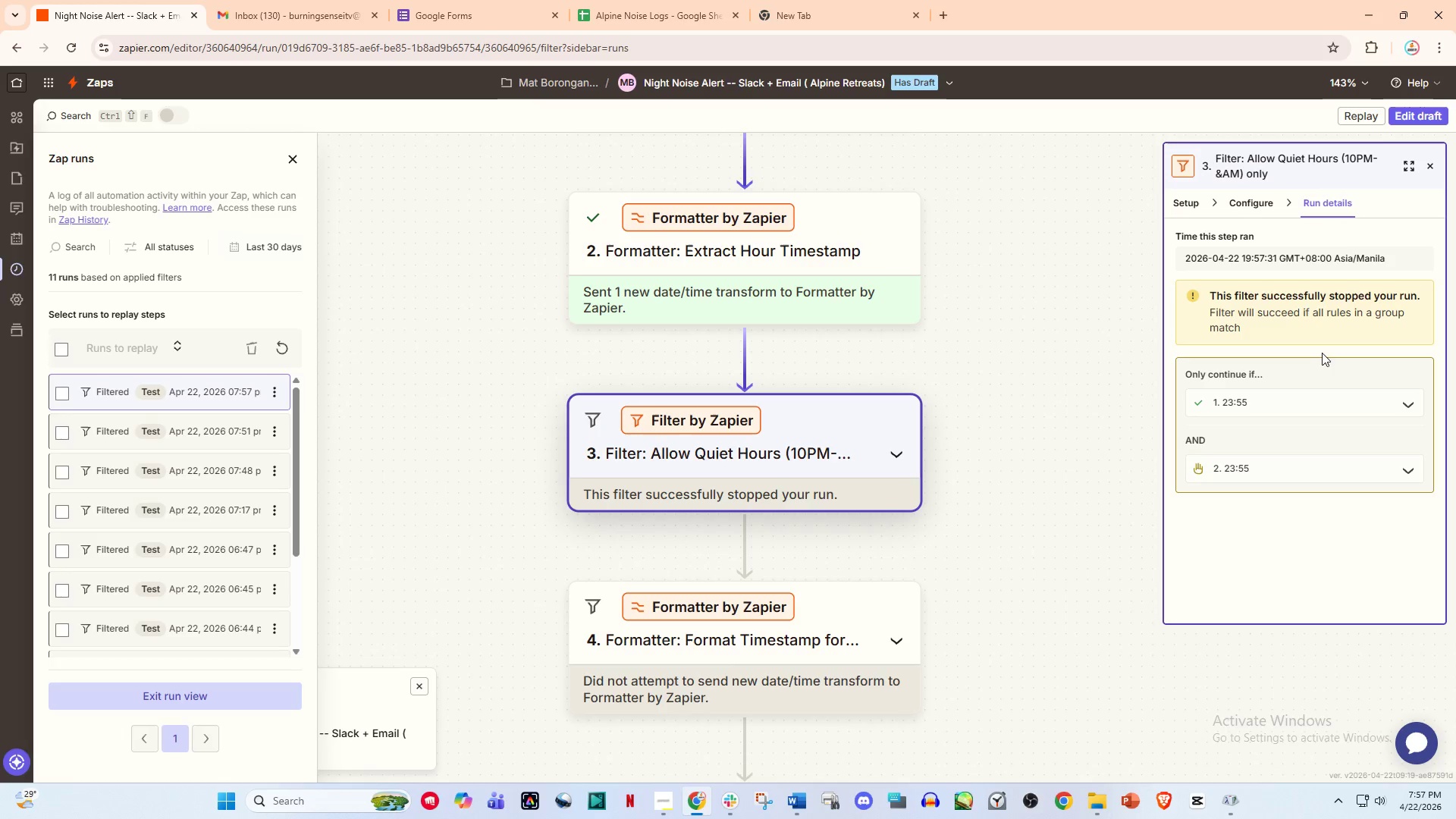 
left_click([312, 482])
 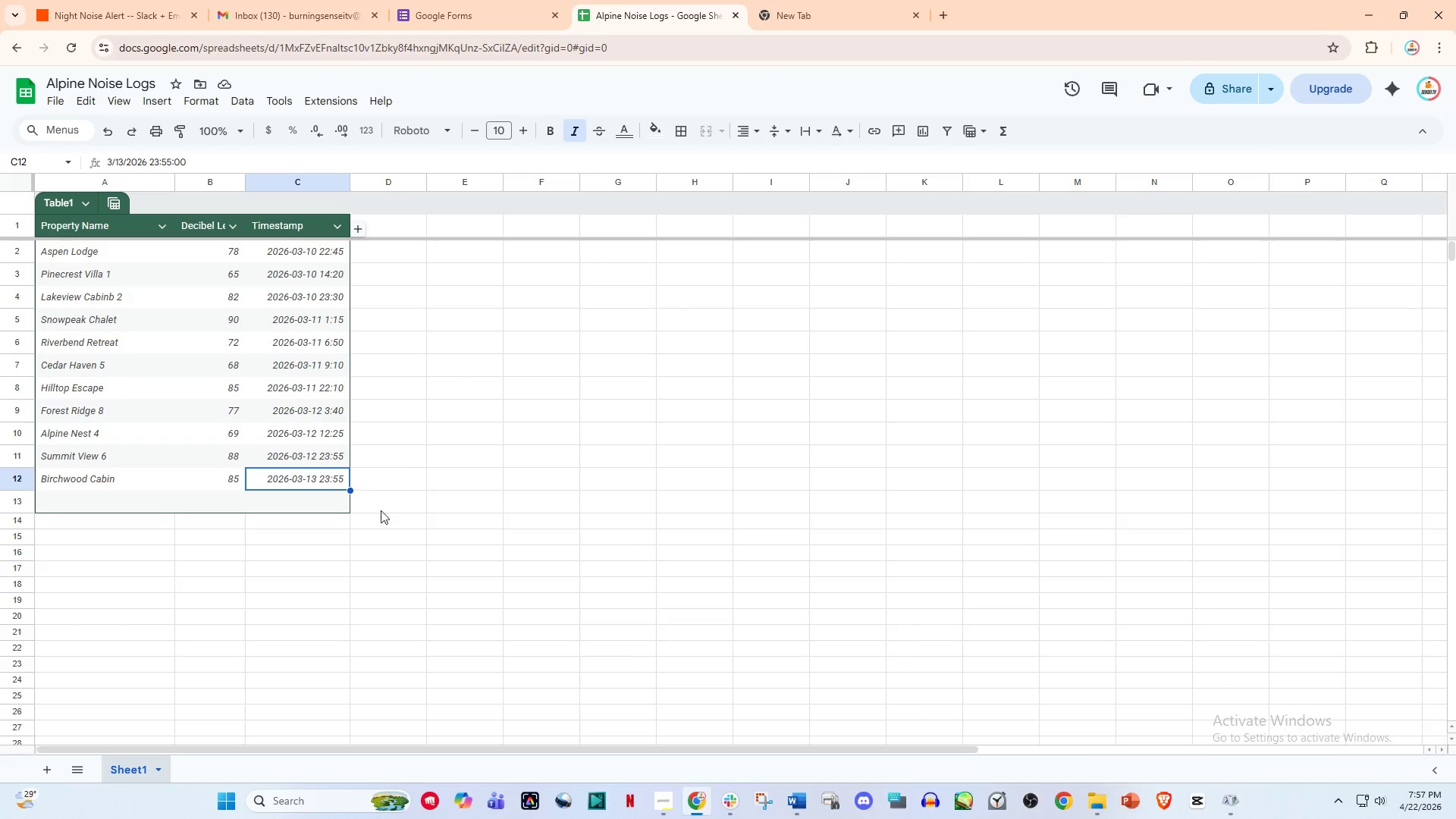 
left_click([320, 479])
 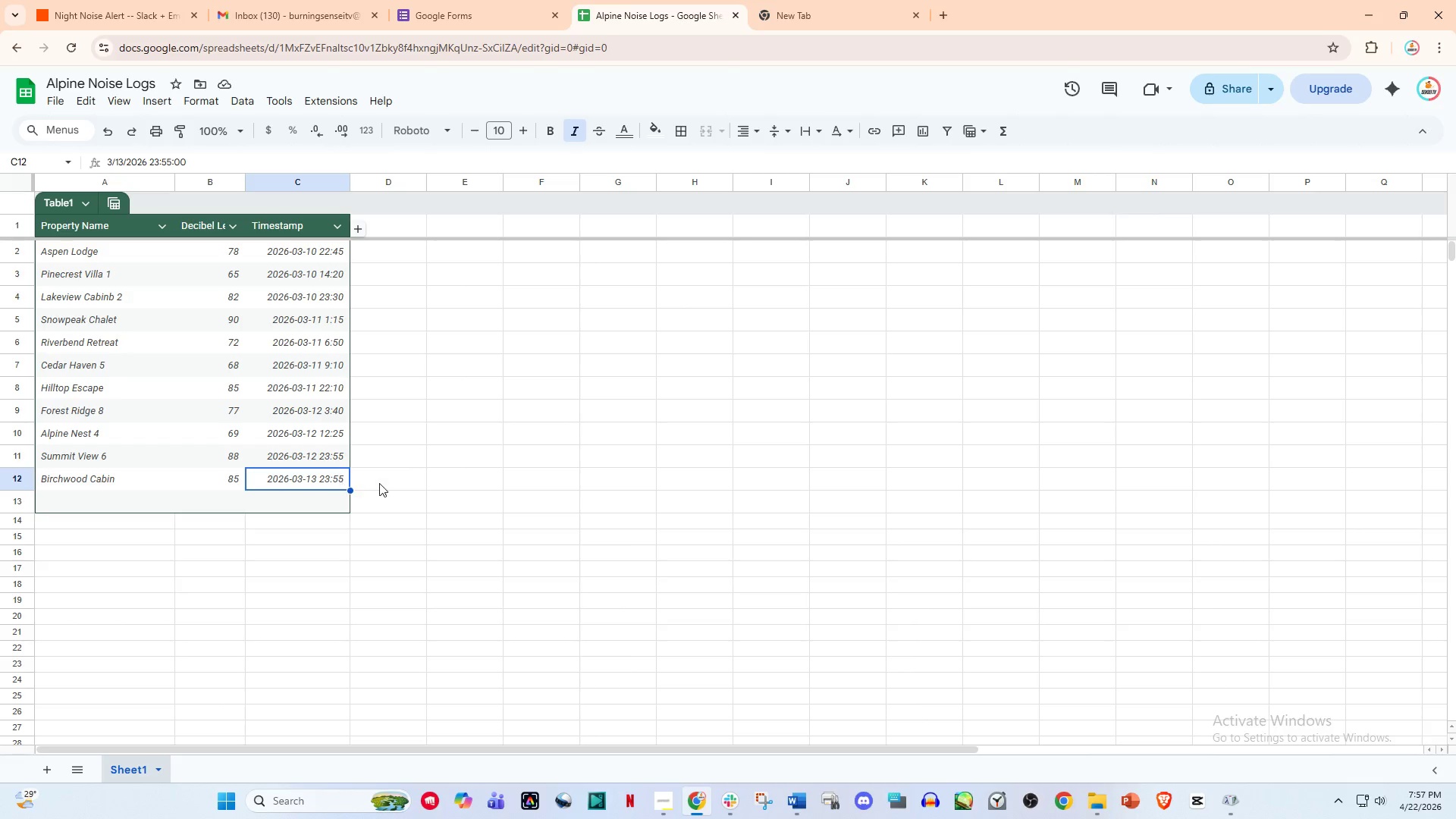 
left_click([382, 484])
 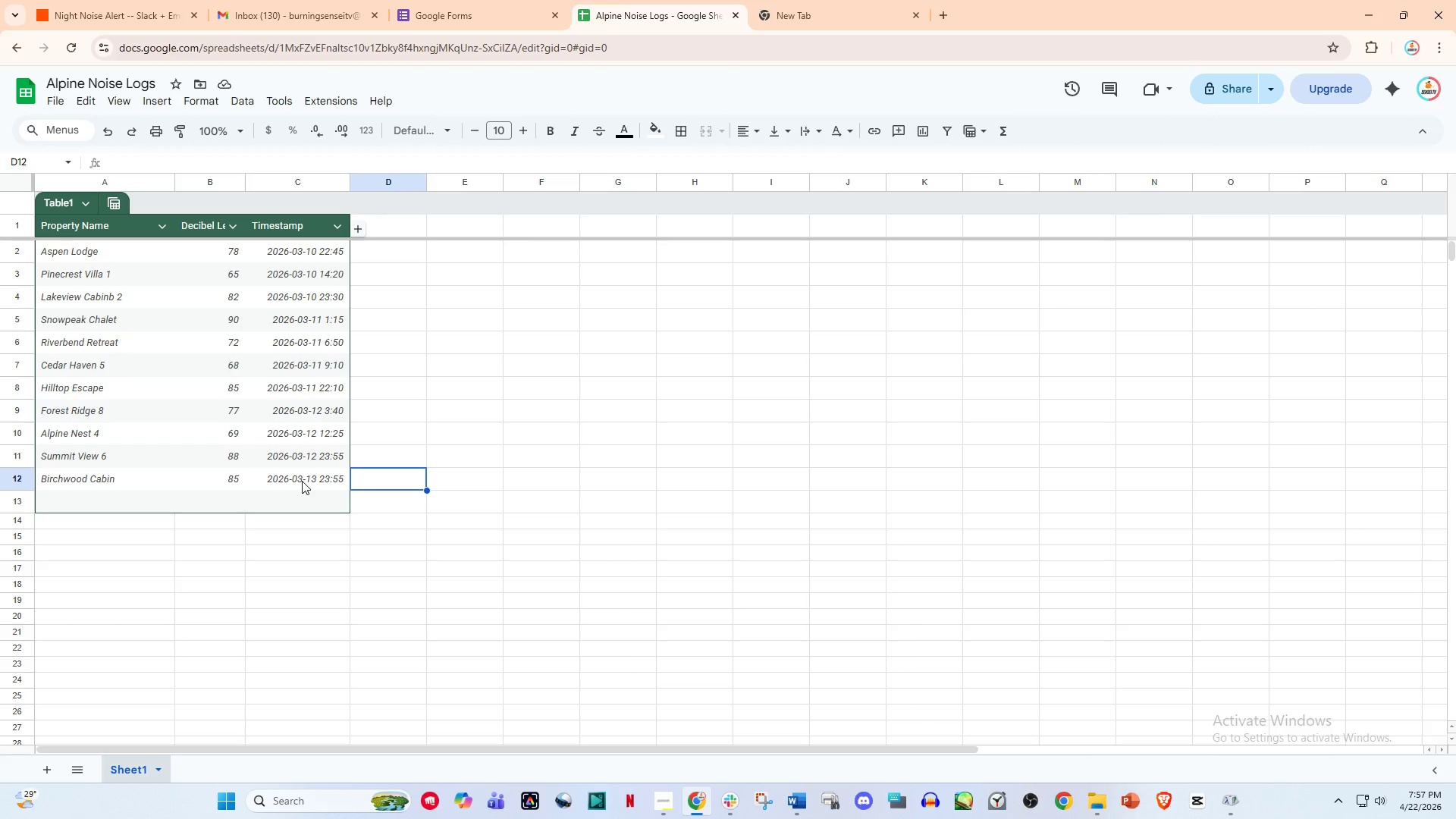 
left_click([302, 481])
 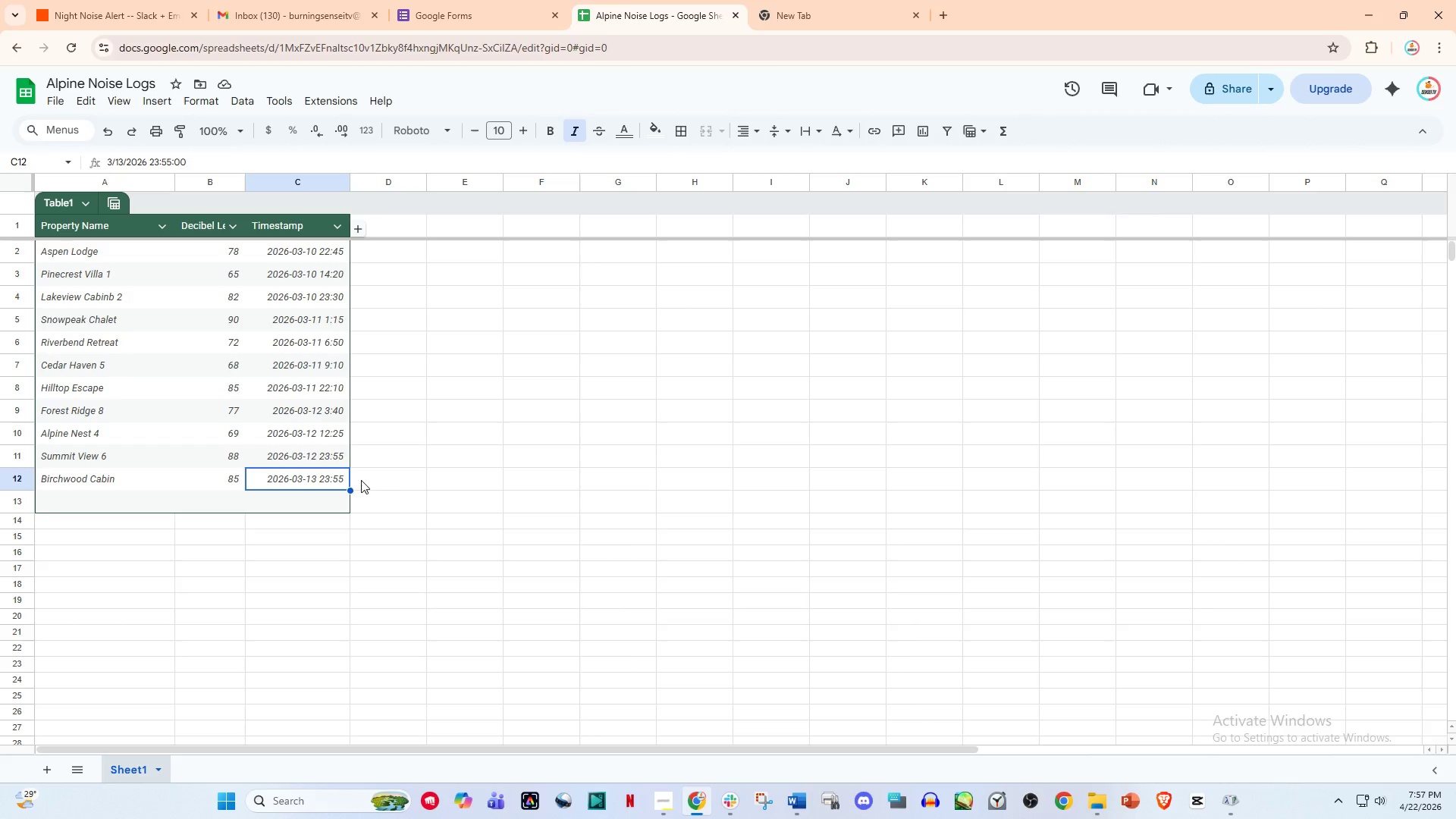 
left_click([391, 481])
 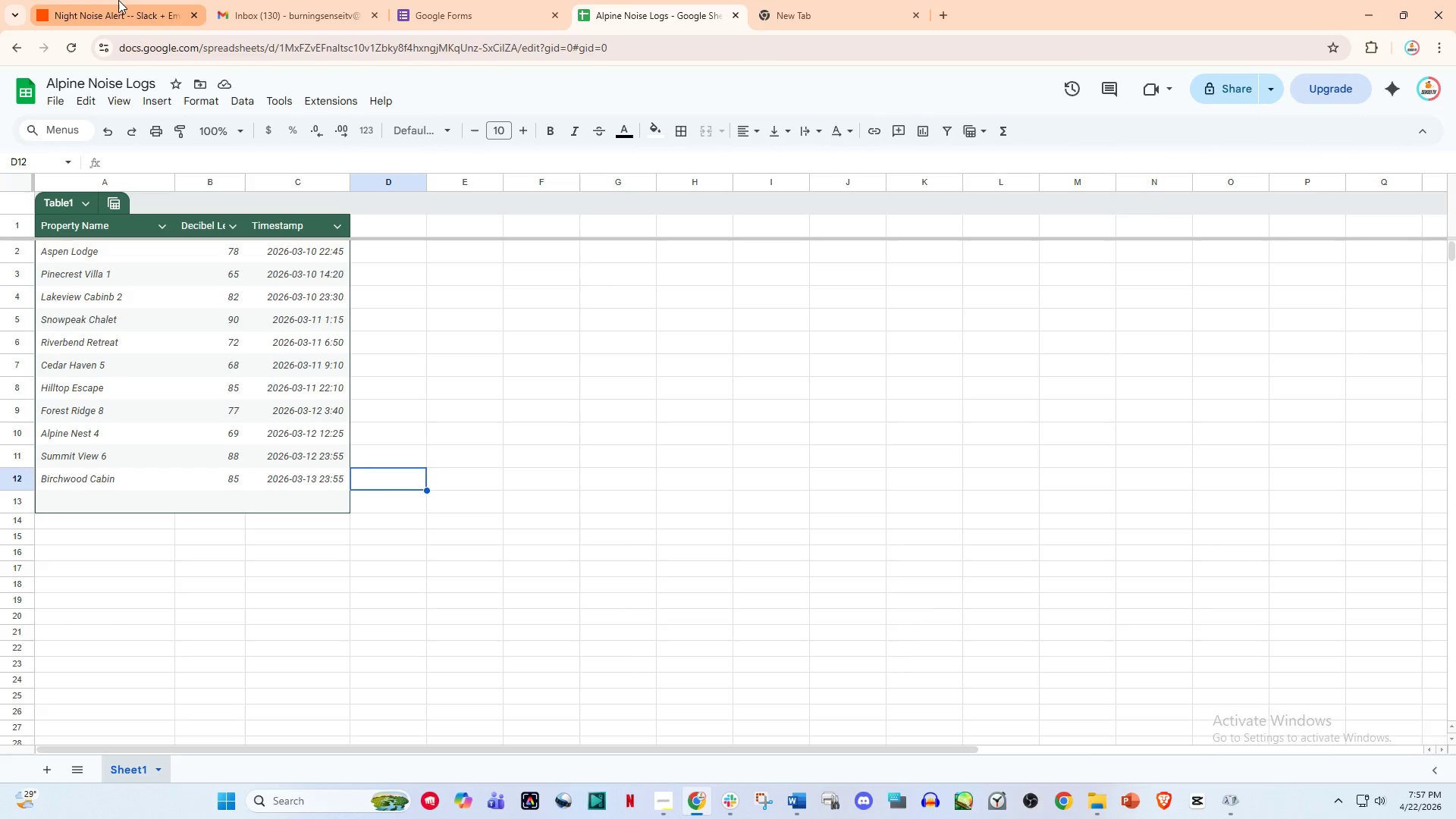 
left_click_drag(start_coordinate=[122, 0], to_coordinate=[129, 0])
 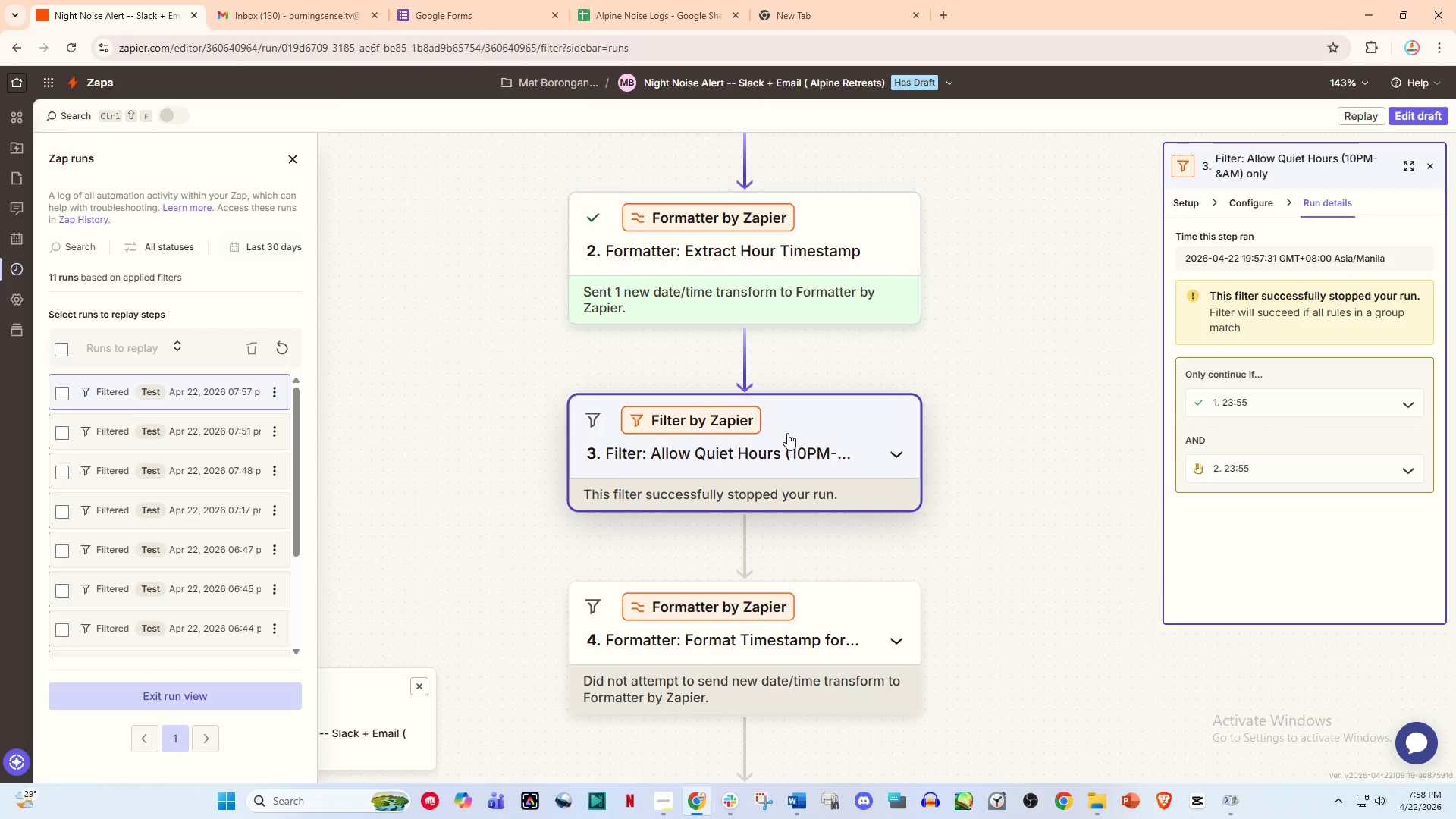 
left_click([815, 479])
 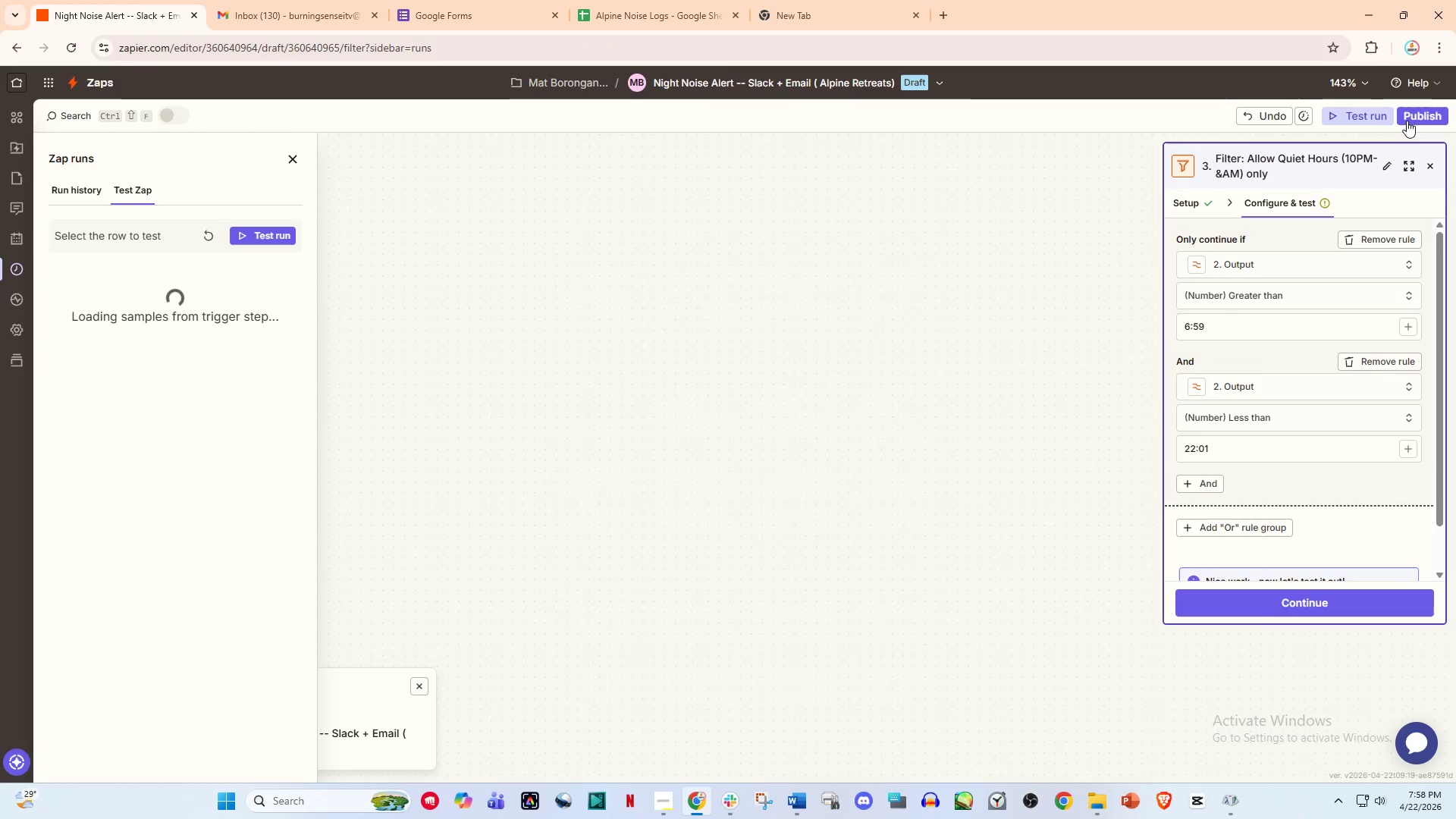 
scroll: coordinate [1112, 482], scroll_direction: down, amount: 2.0
 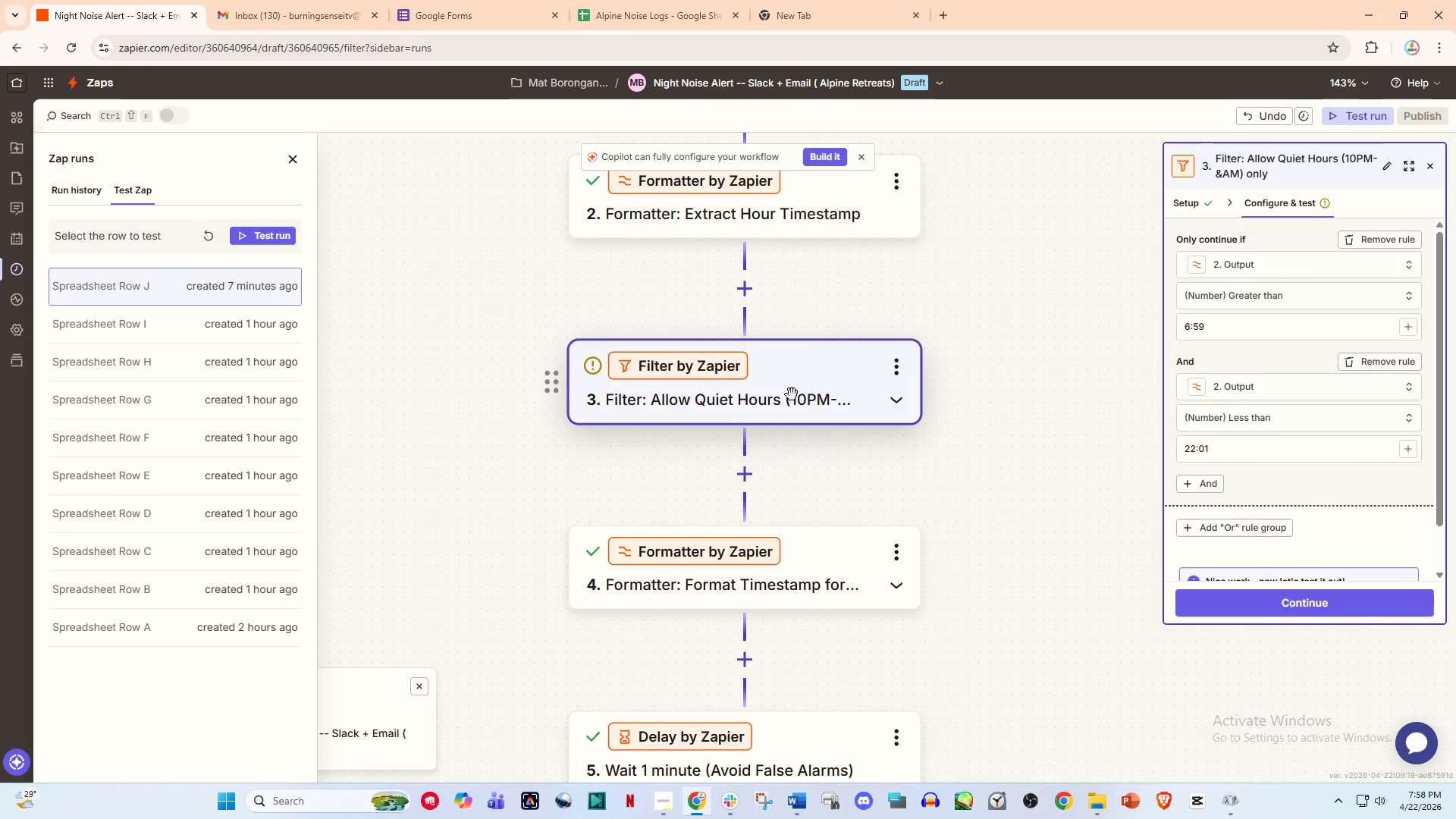 
scroll: coordinate [852, 453], scroll_direction: up, amount: 1.0
 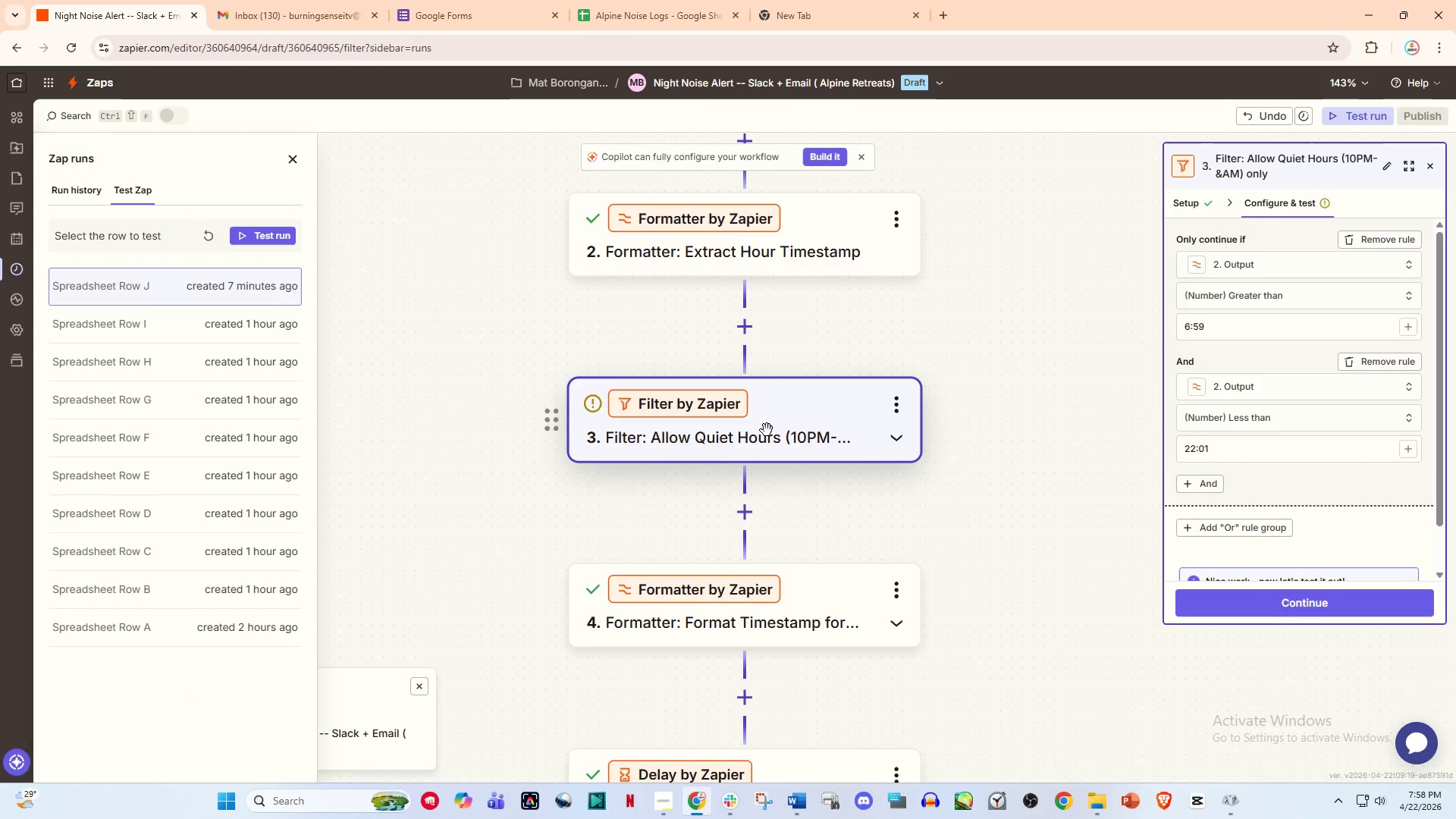 
left_click([747, 432])
 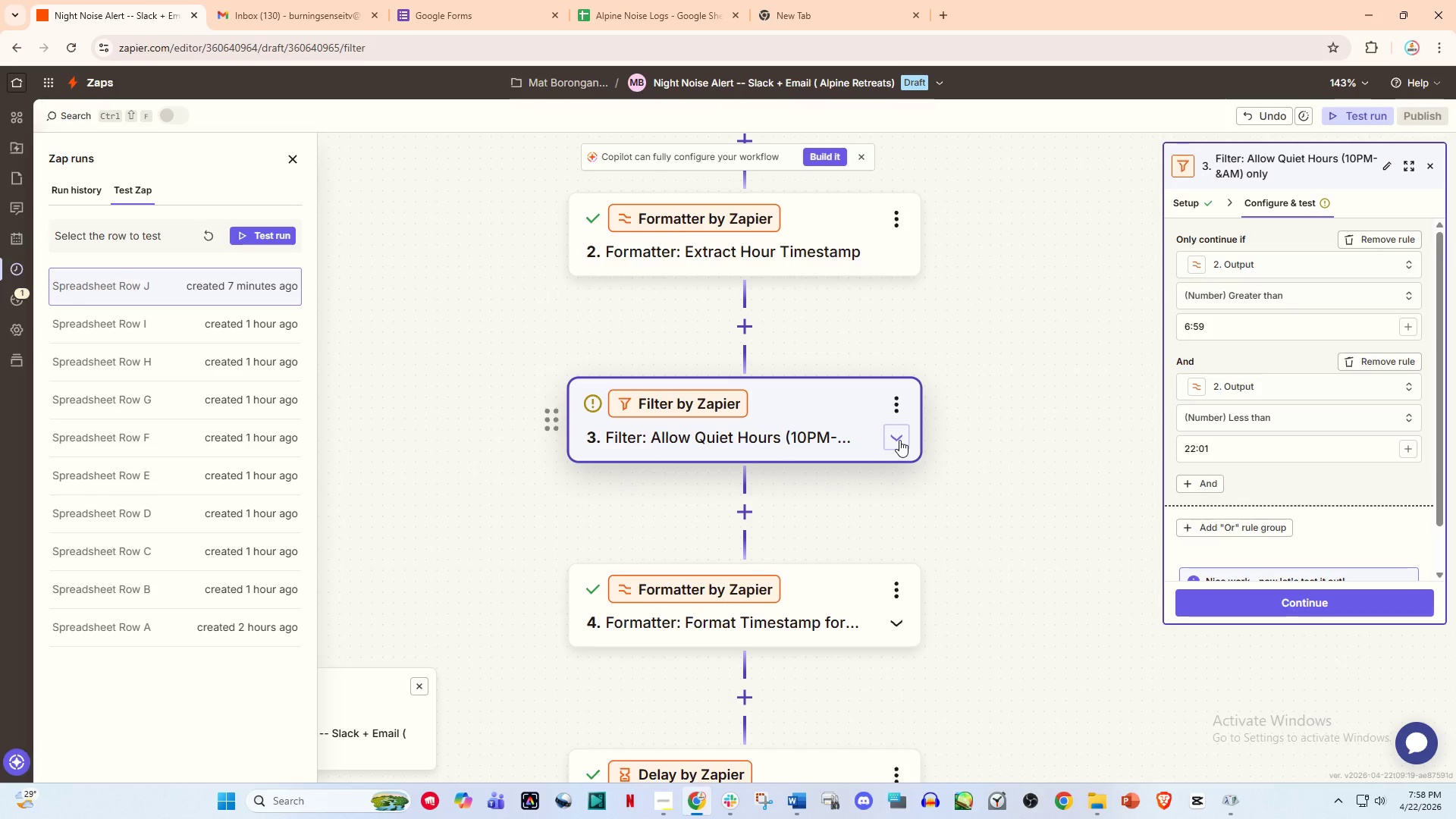 
left_click([661, 792])